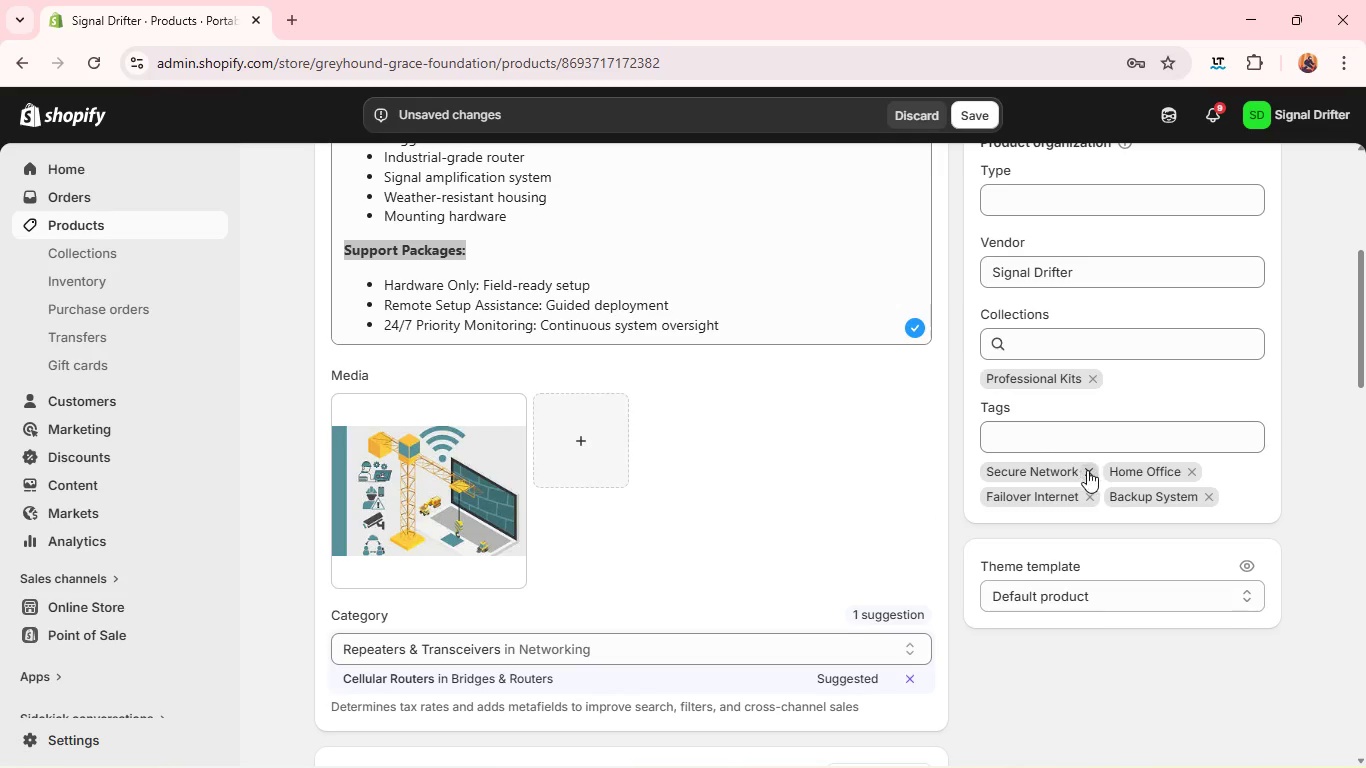 
left_click([1088, 471])
 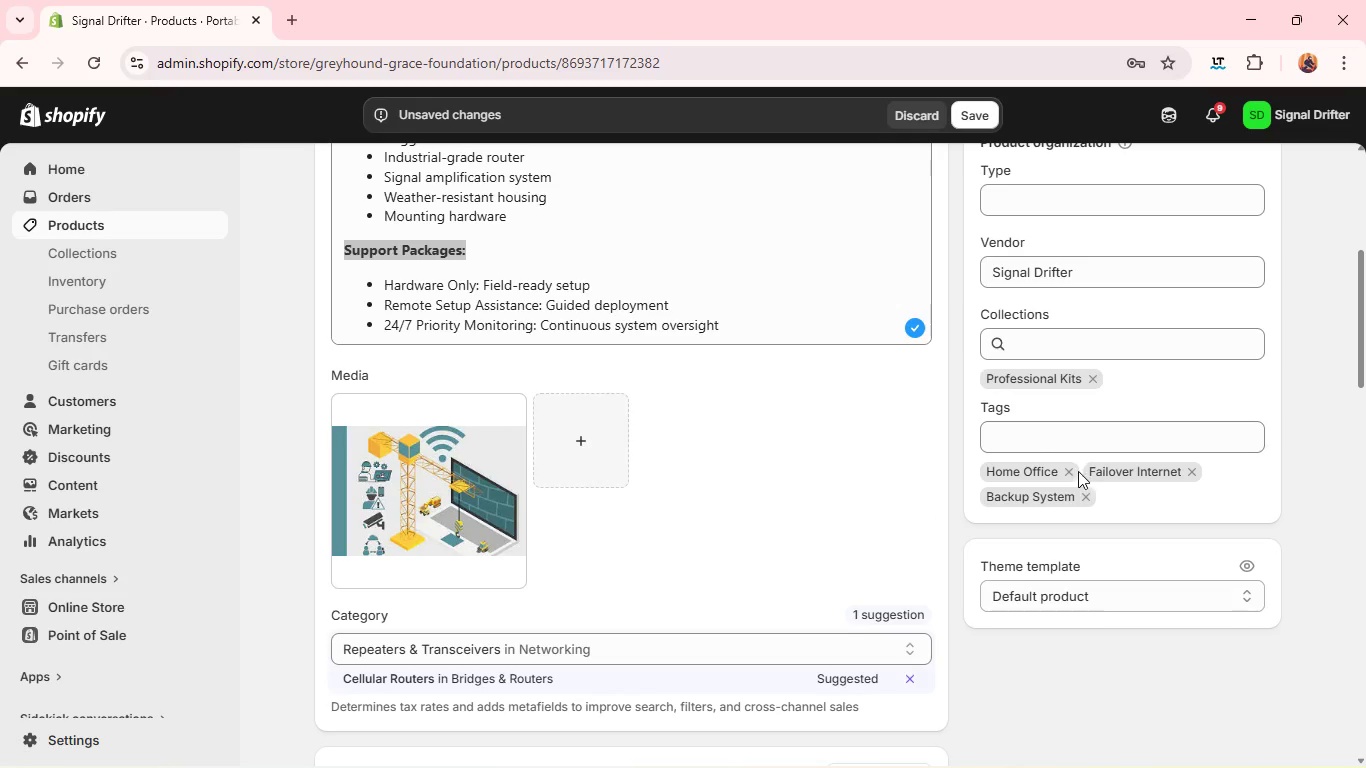 
left_click([1069, 471])
 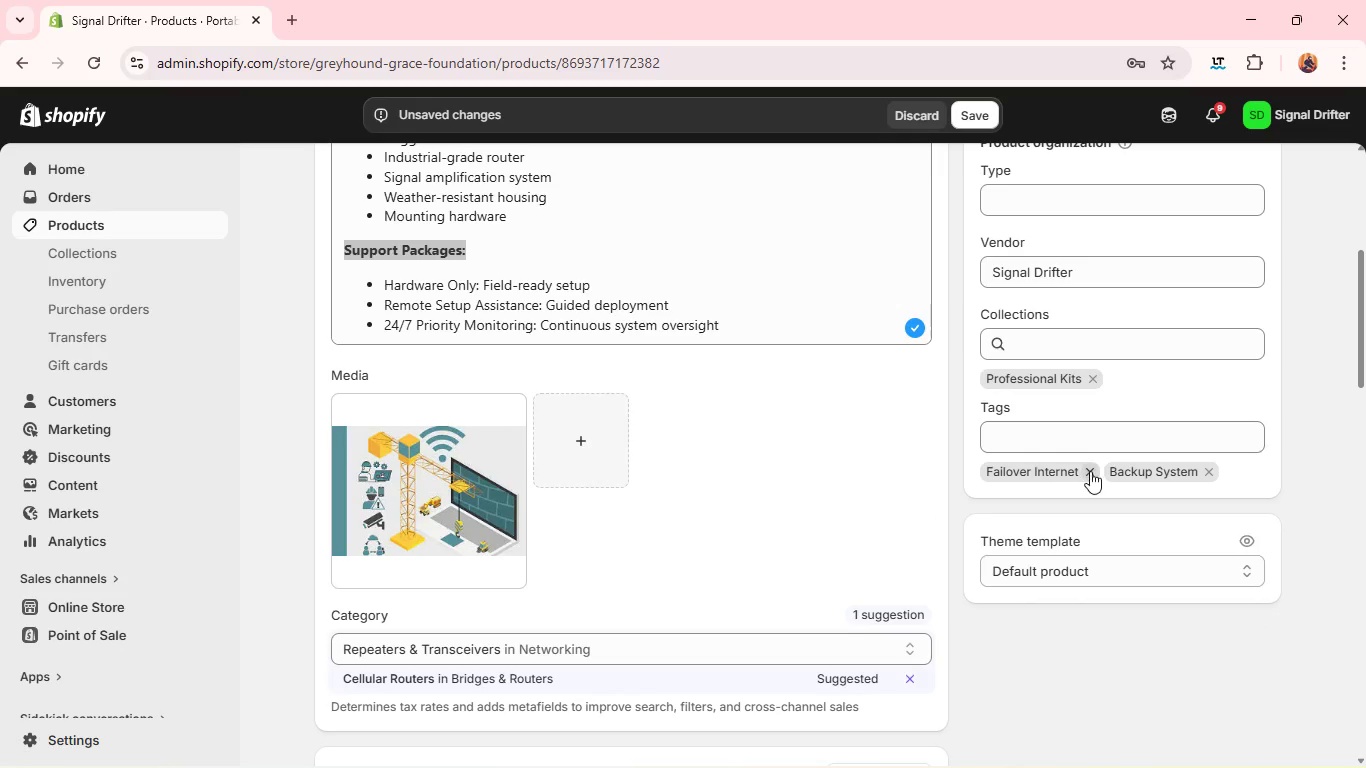 
left_click([1091, 471])
 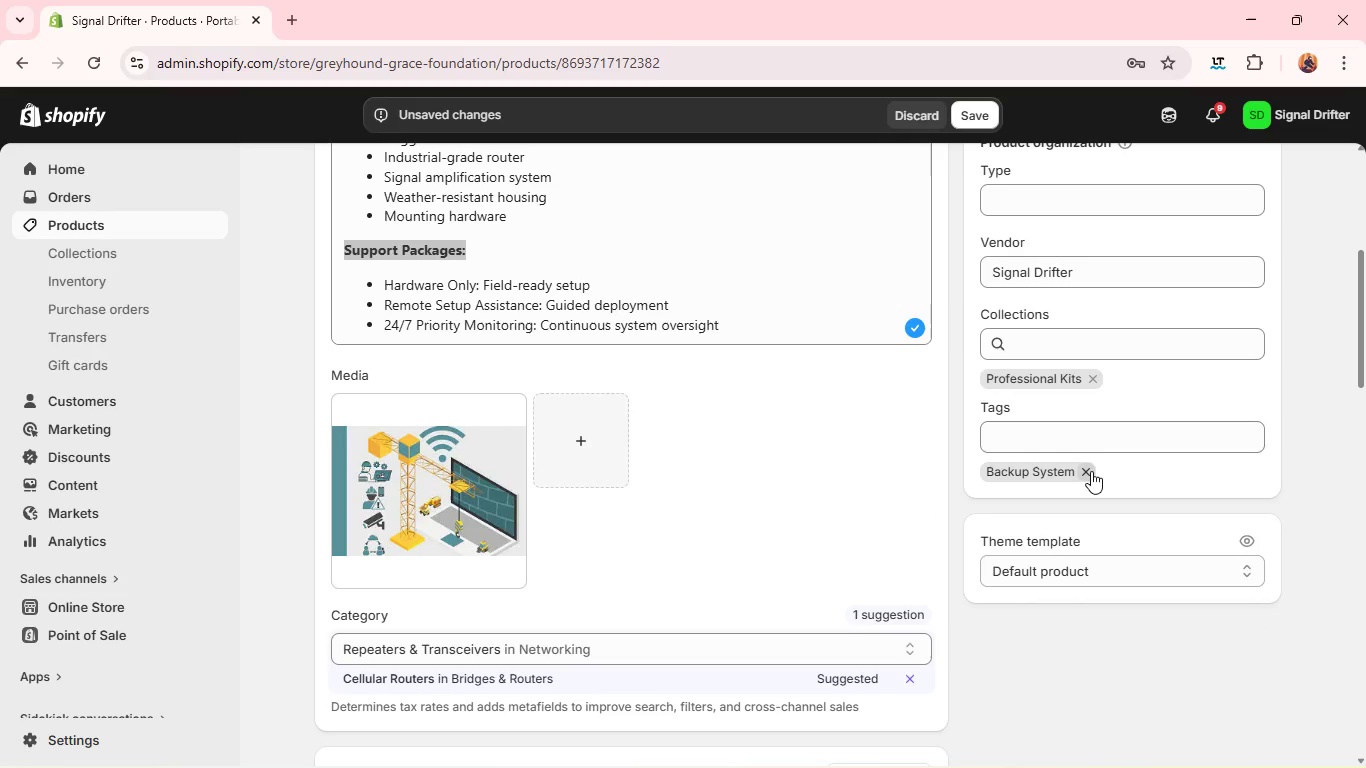 
left_click([1091, 471])
 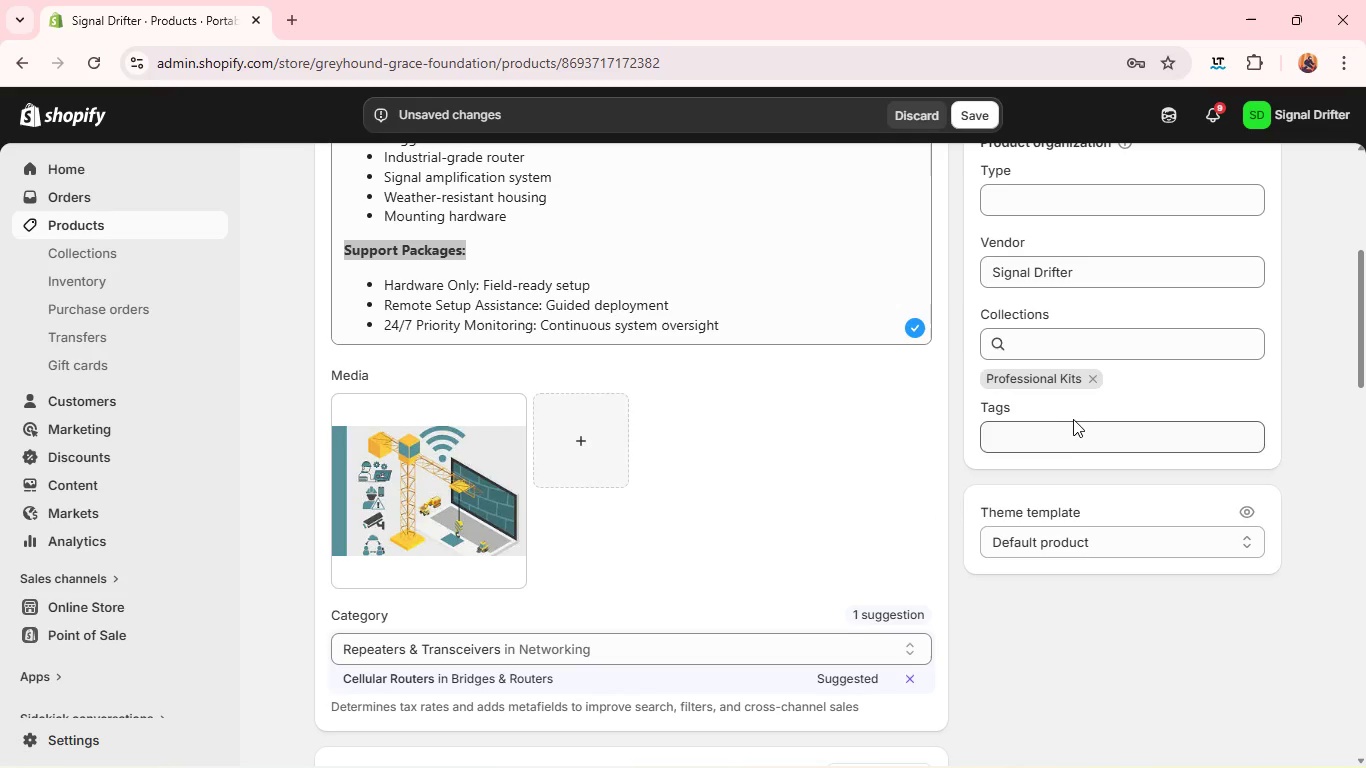 
left_click([1071, 417])
 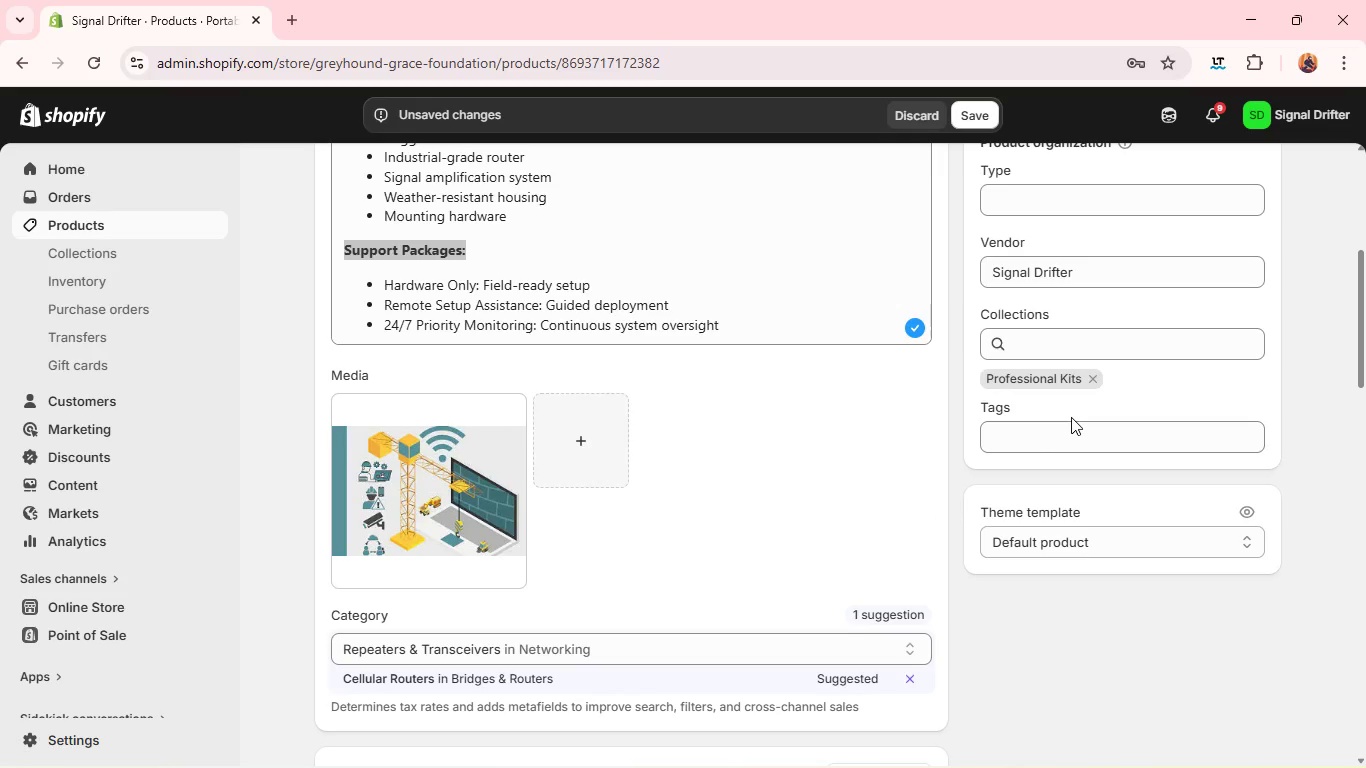 
type(Const)
 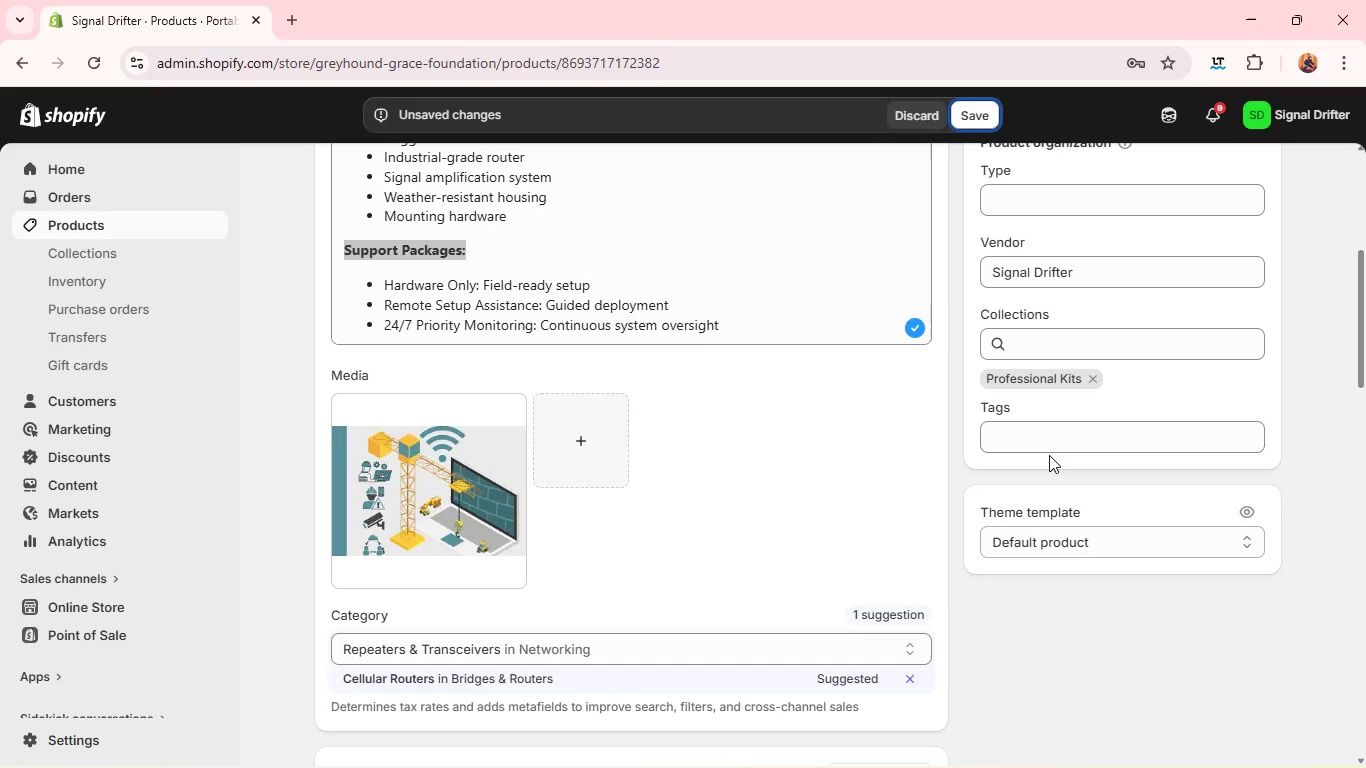 
left_click([1049, 455])
 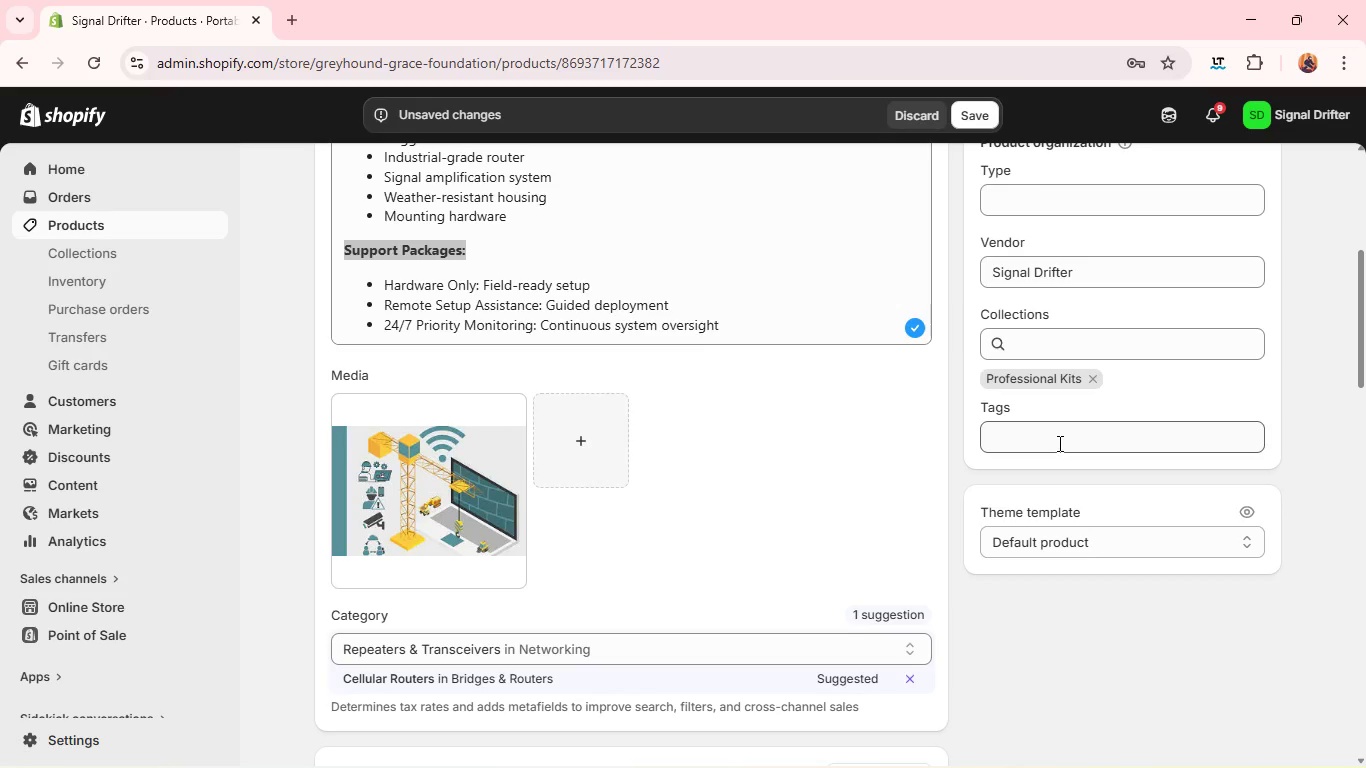 
left_click([1058, 443])
 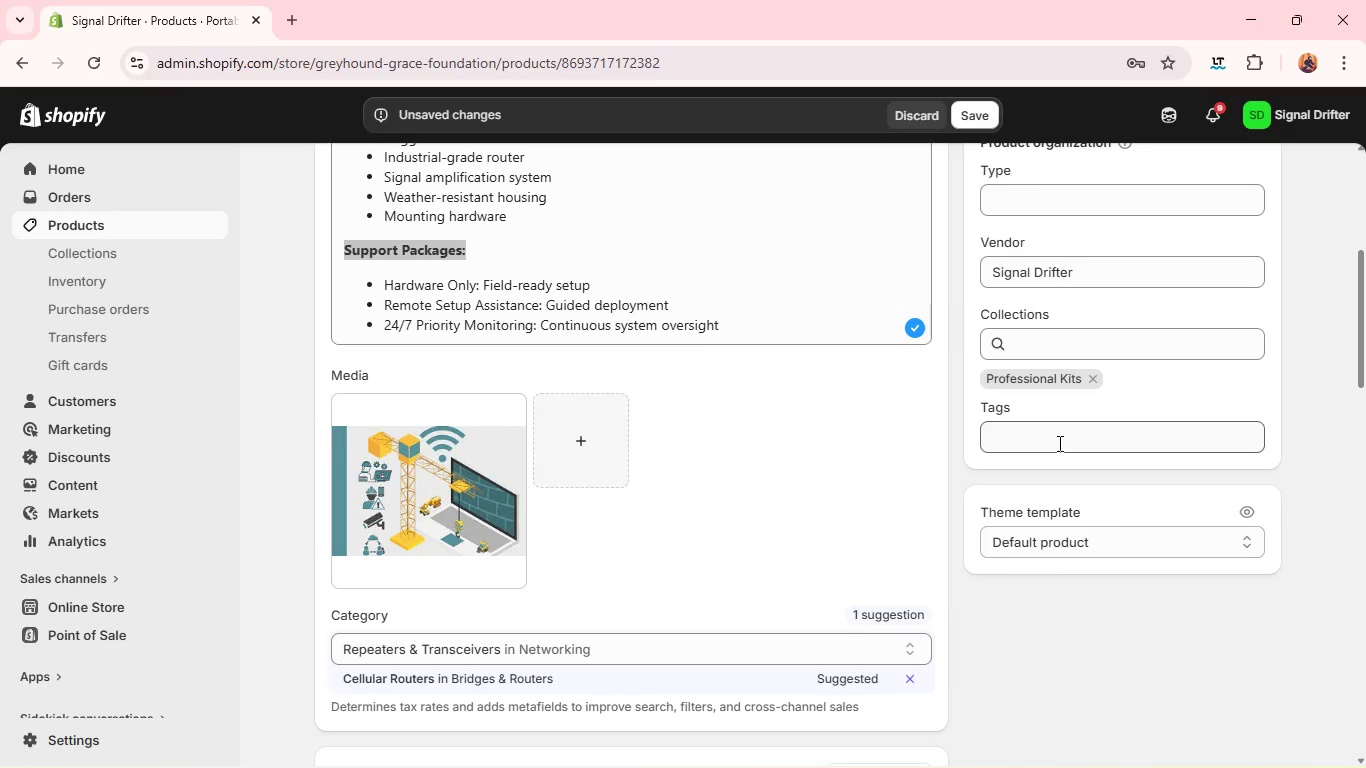 
type(cONstruction)
 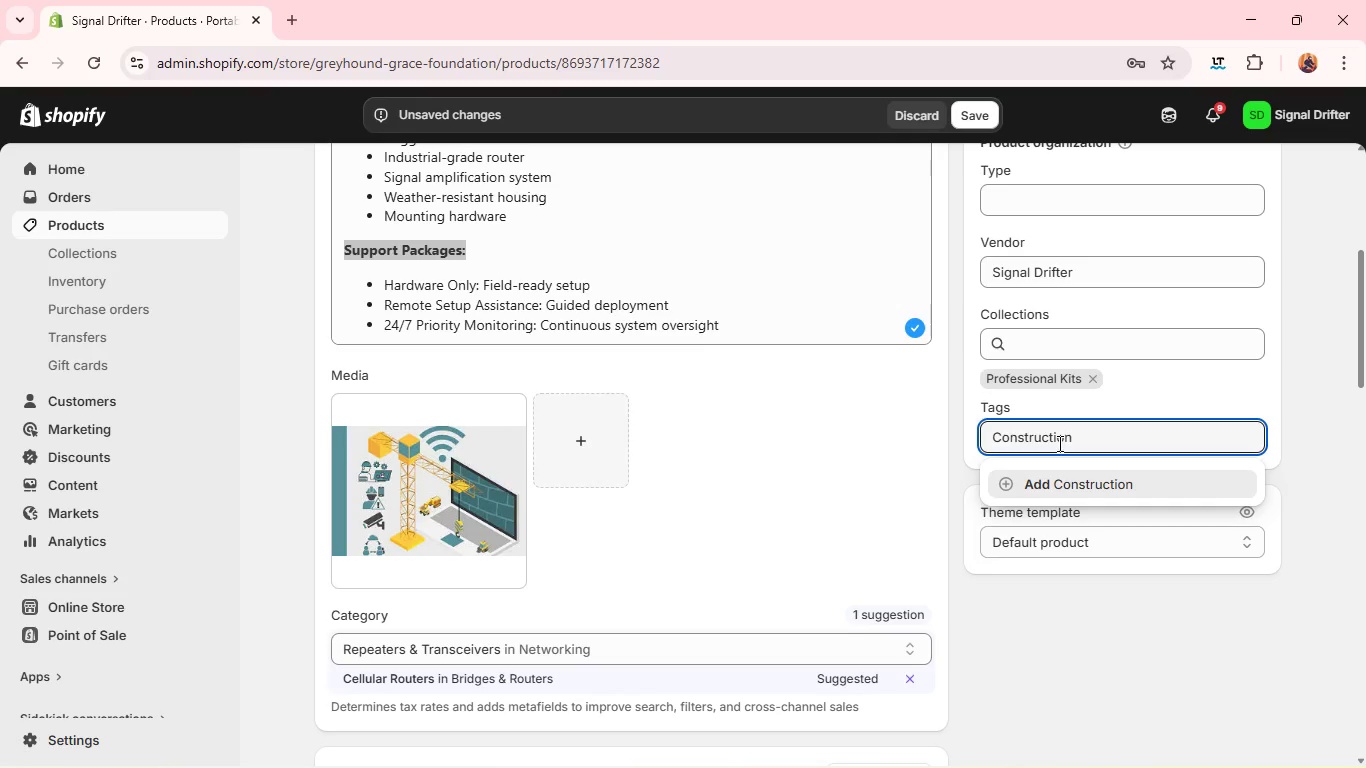 
wait(5.41)
 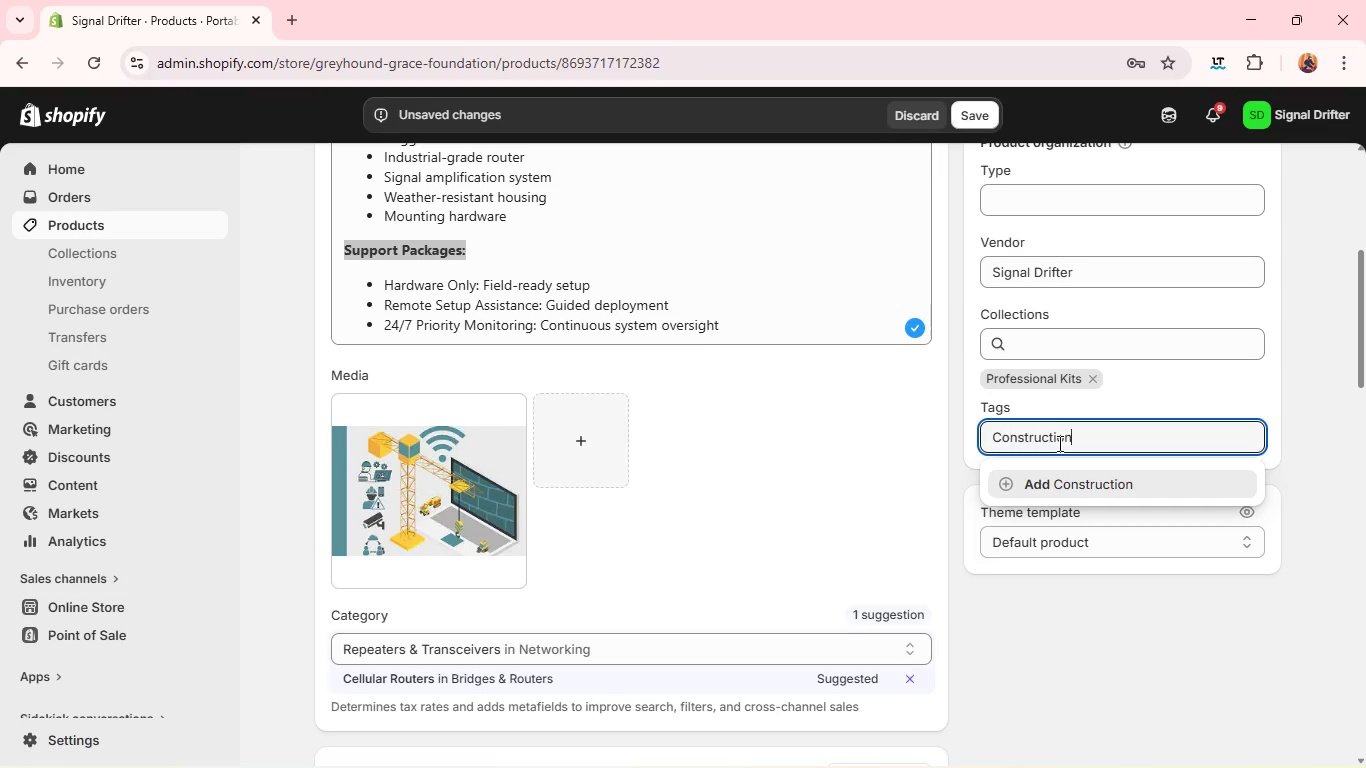 
type( Site)
 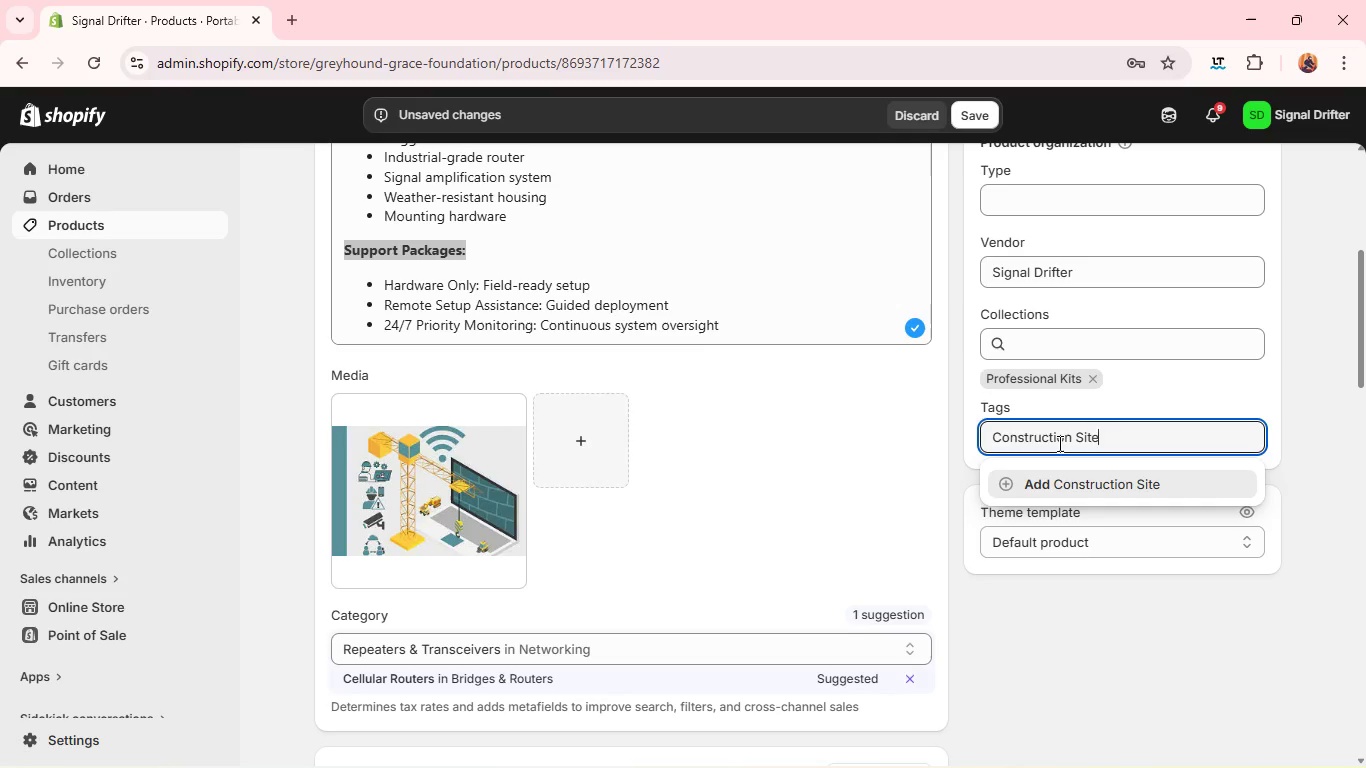 
key(Enter)
 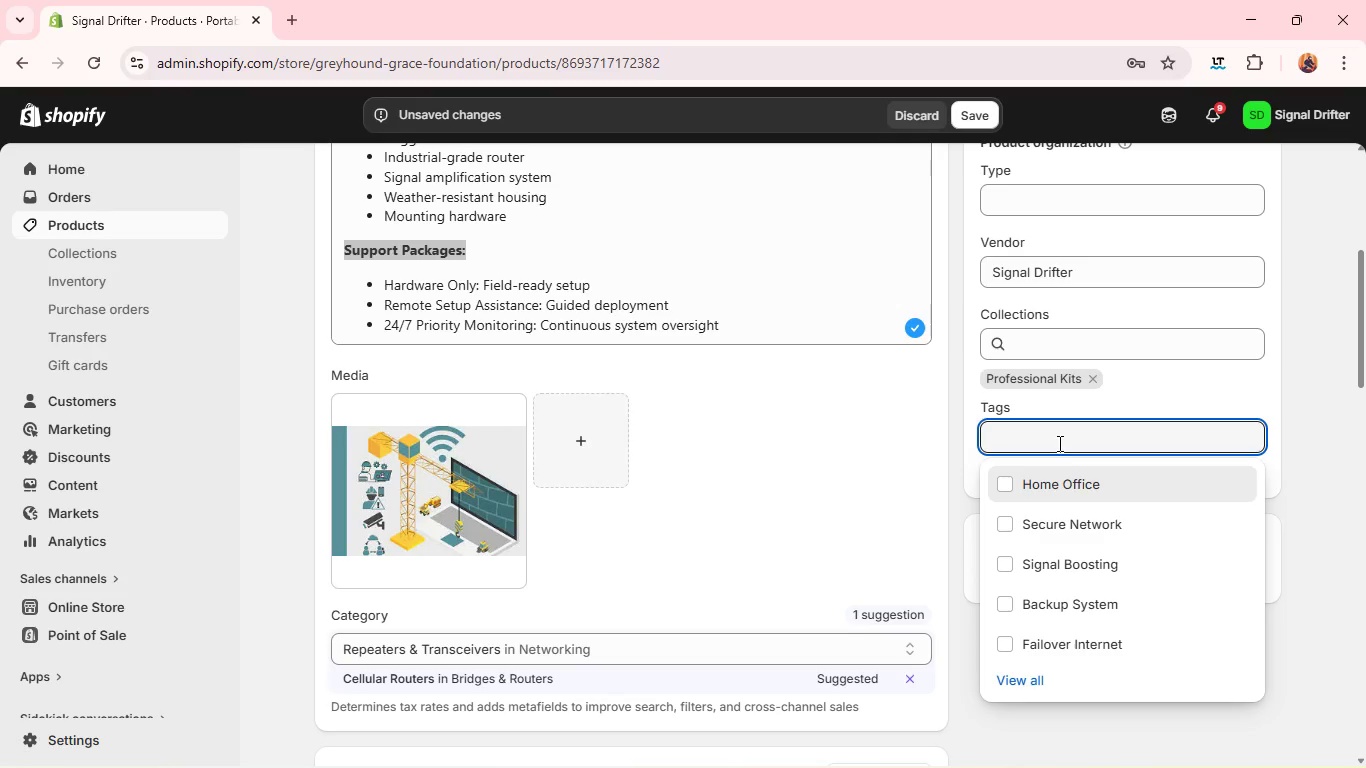 
wait(6.8)
 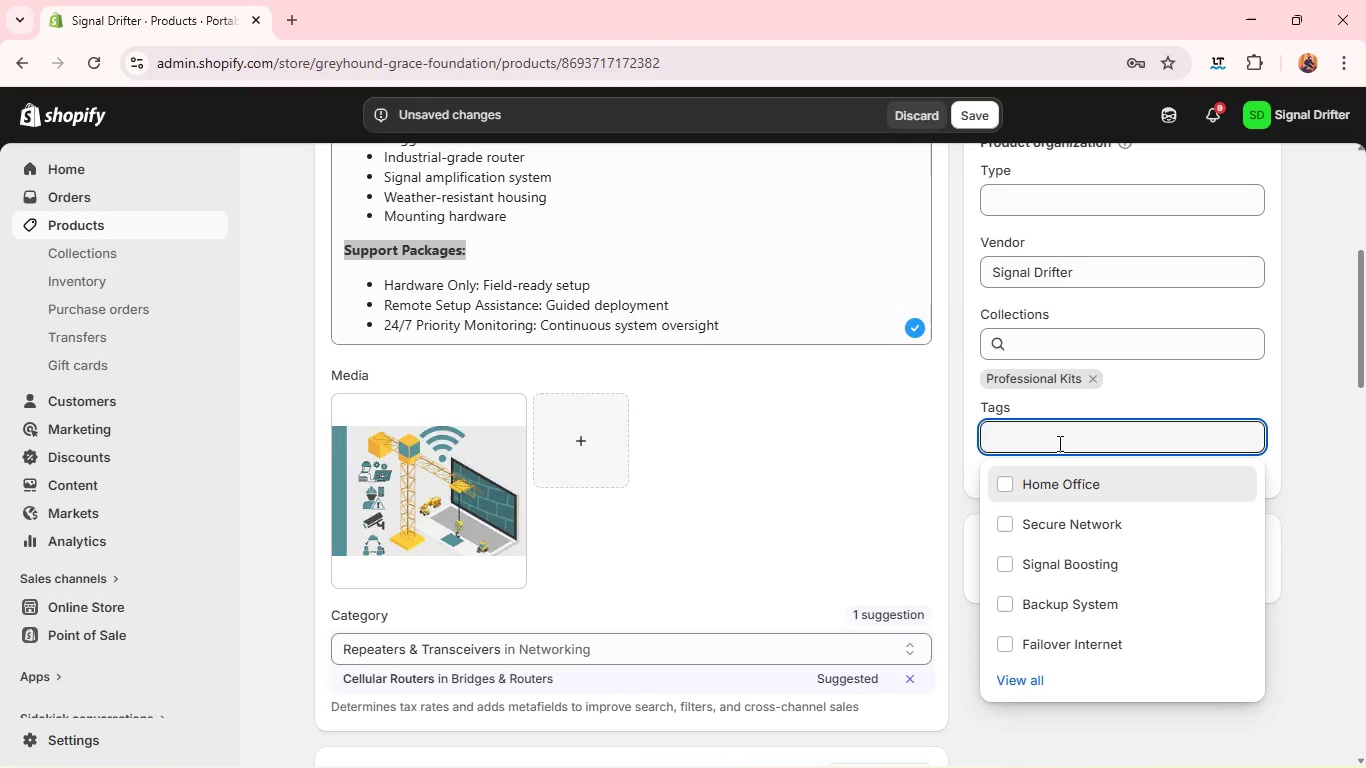 
hold_key(key=ShiftLeft, duration=0.7)
 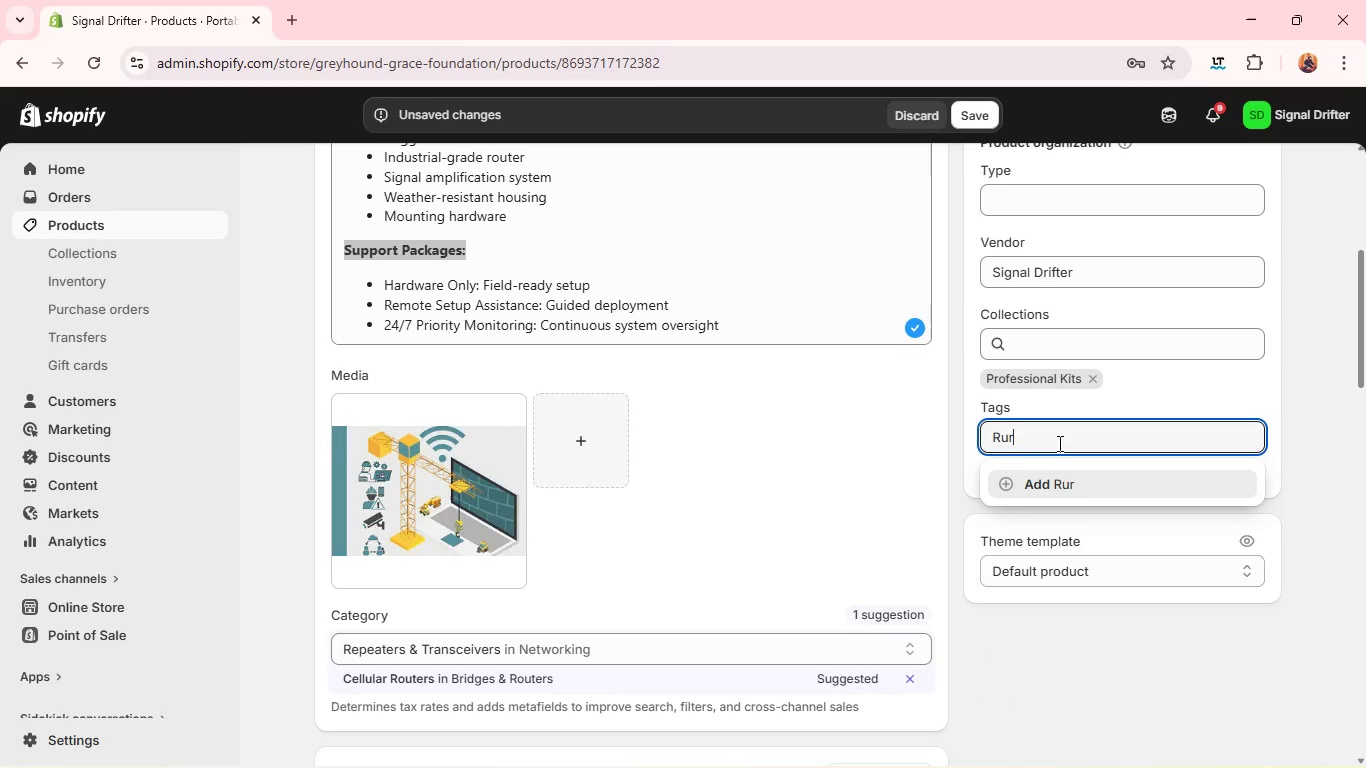 
type(rural area)
 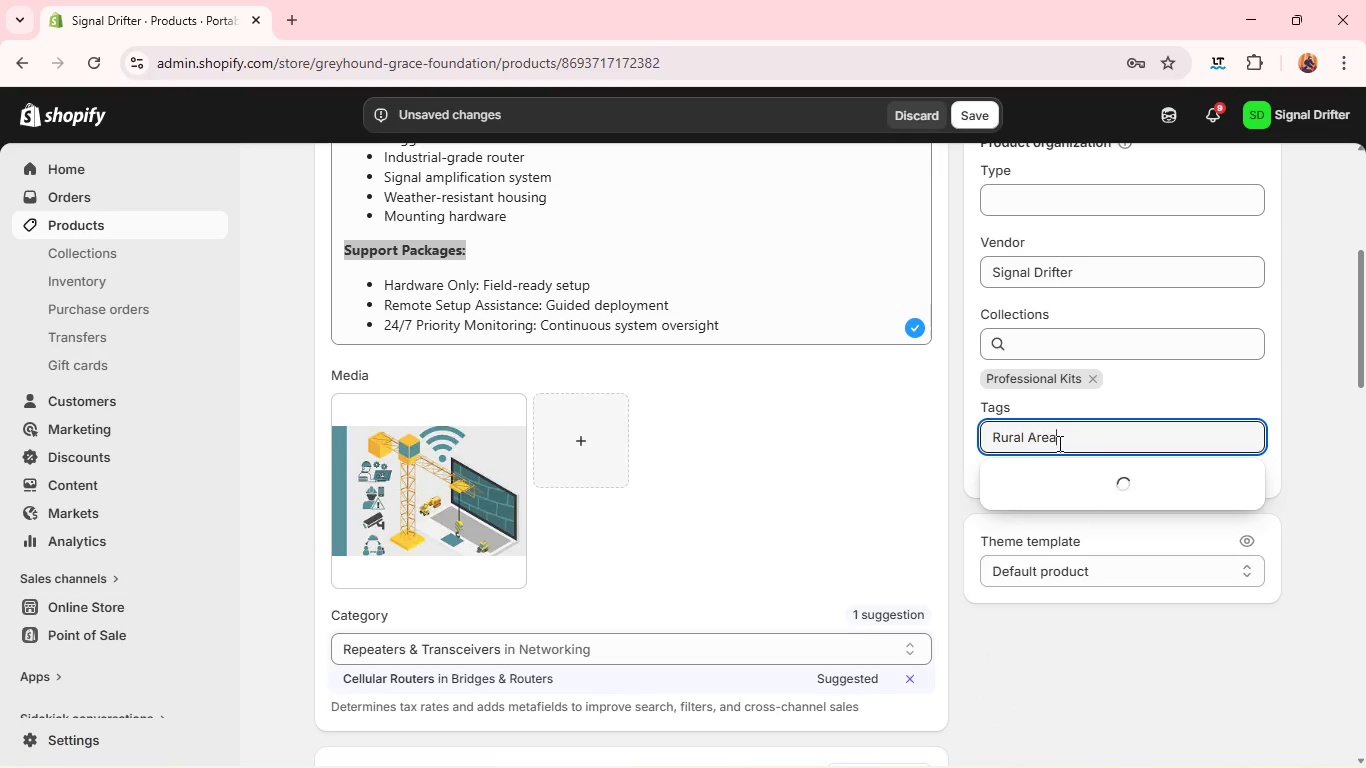 
left_click([1041, 484])
 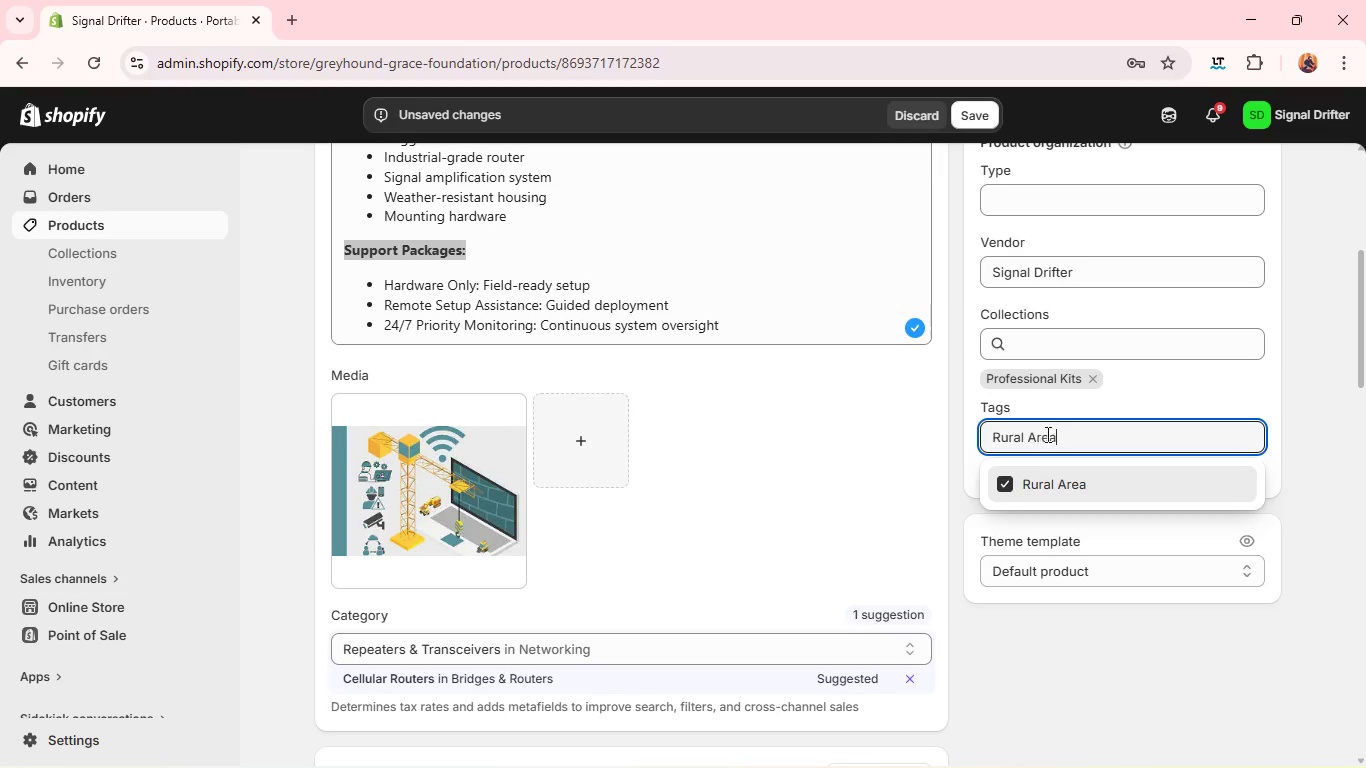 
wait(5.75)
 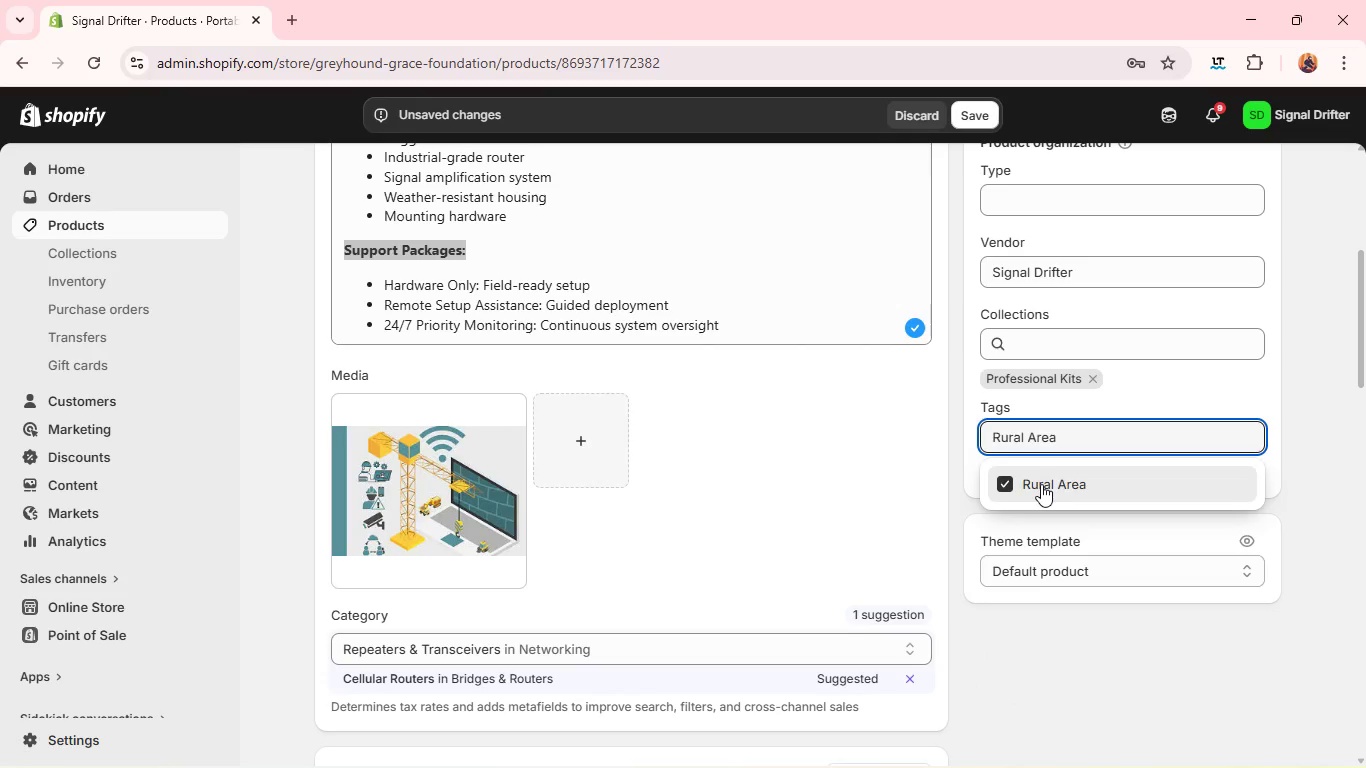 
double_click([1065, 433])
 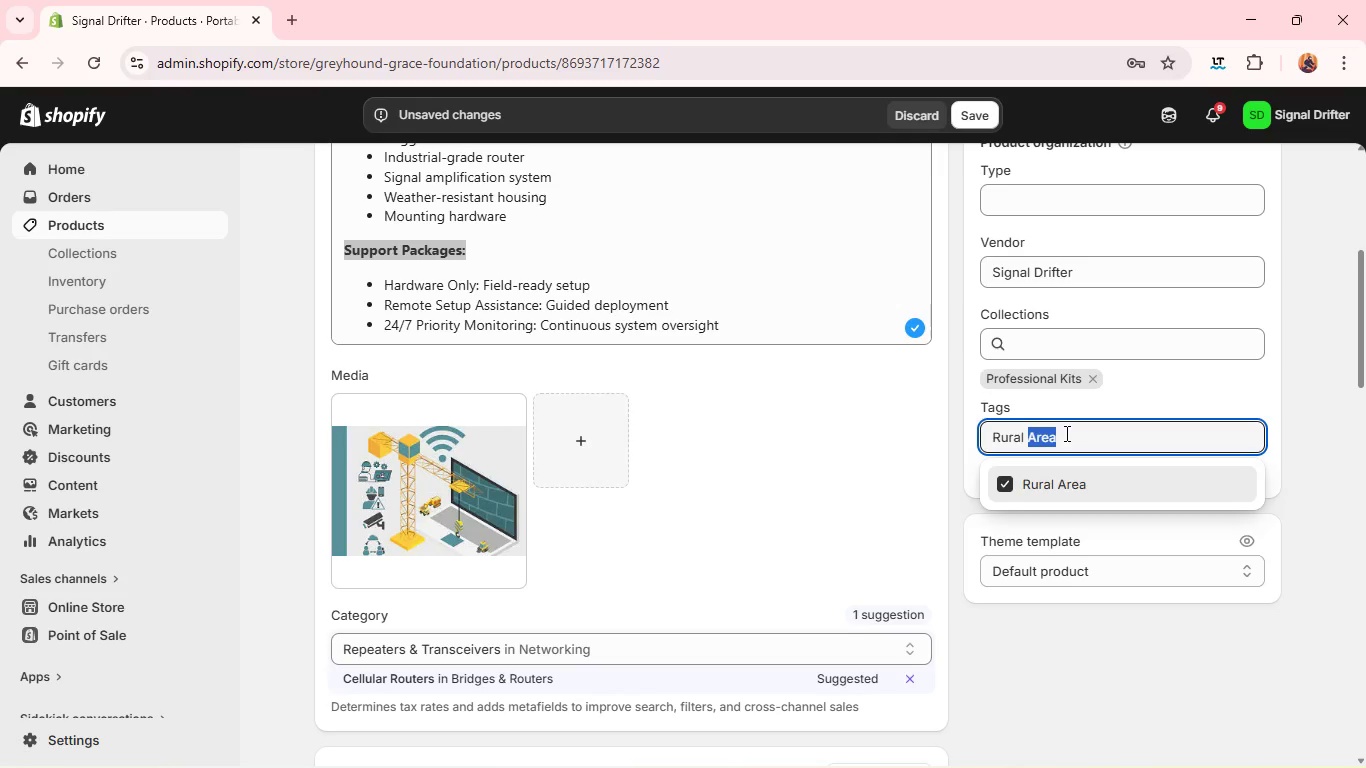 
triple_click([1065, 433])
 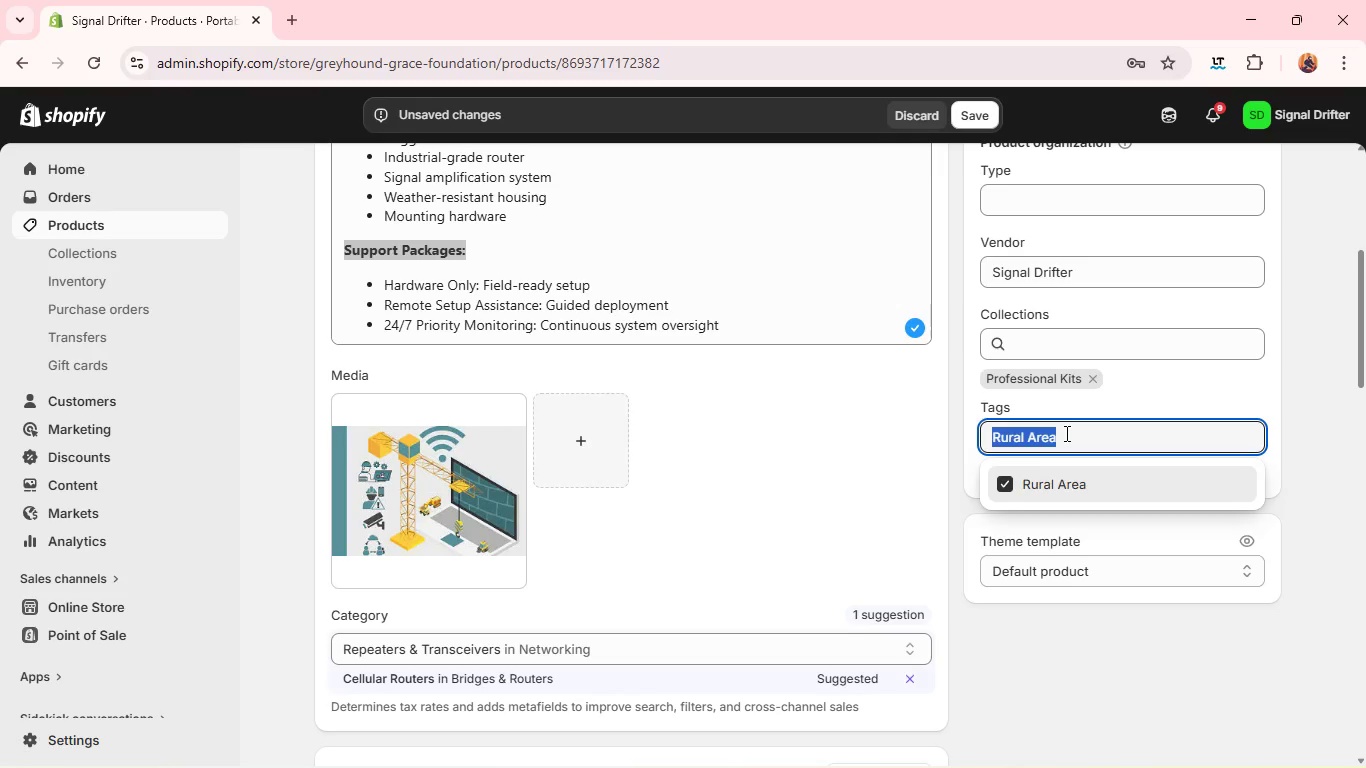 
type(Sign)
 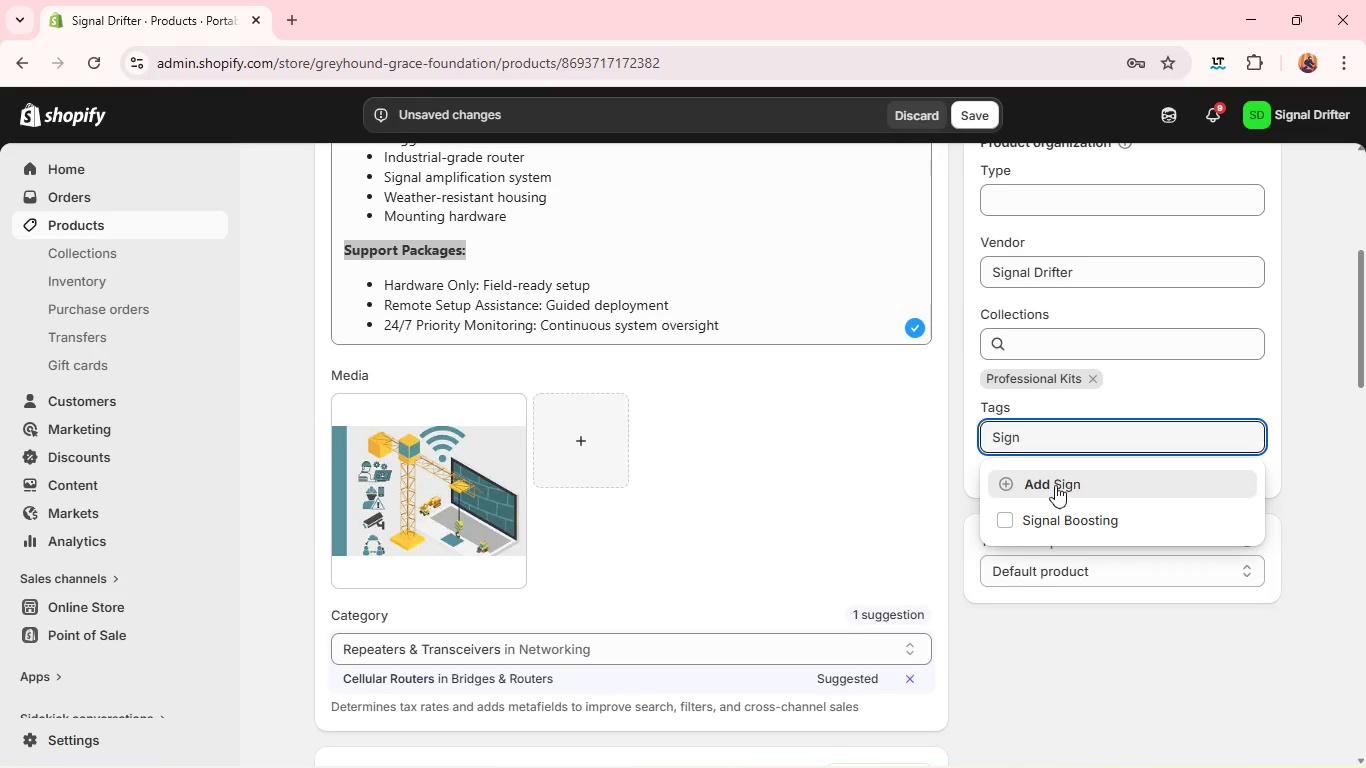 
left_click([1051, 526])
 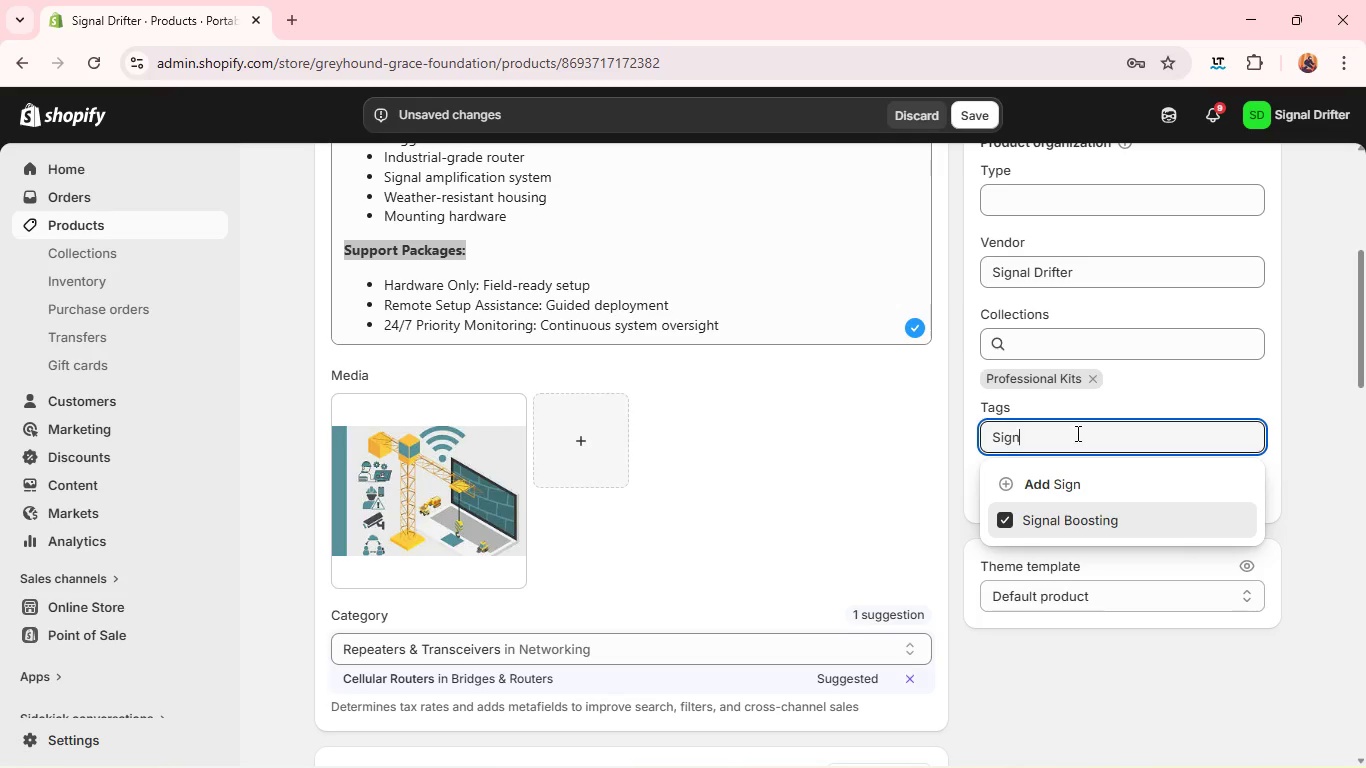 
double_click([1076, 433])
 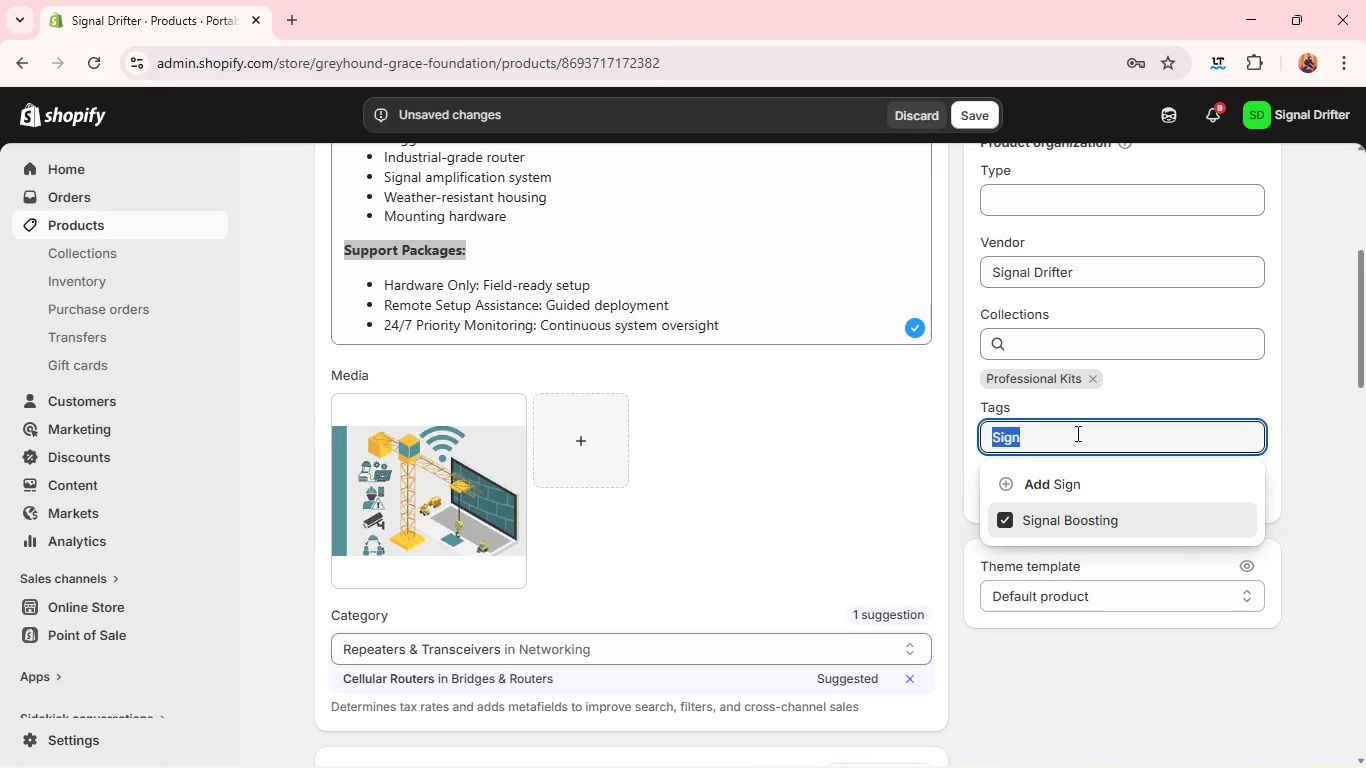 
triple_click([1076, 433])
 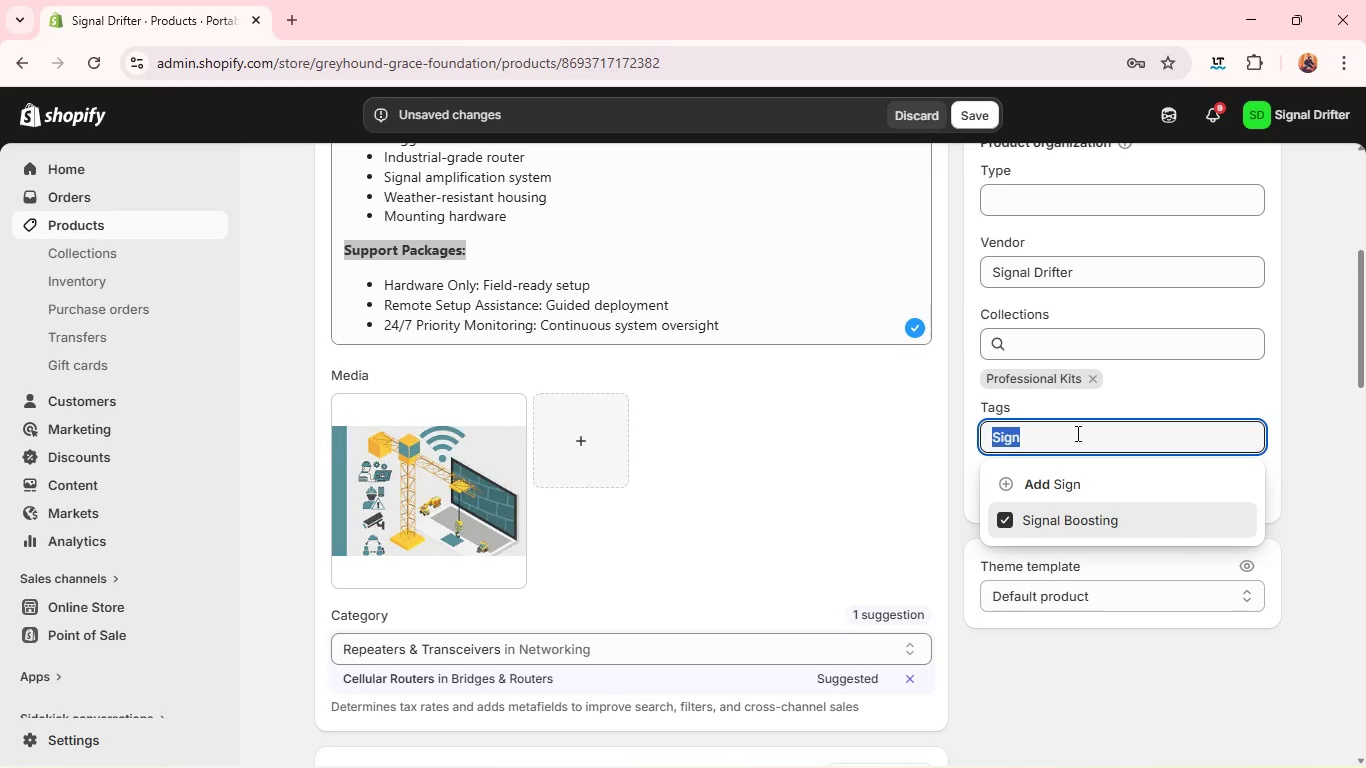 
triple_click([1076, 433])
 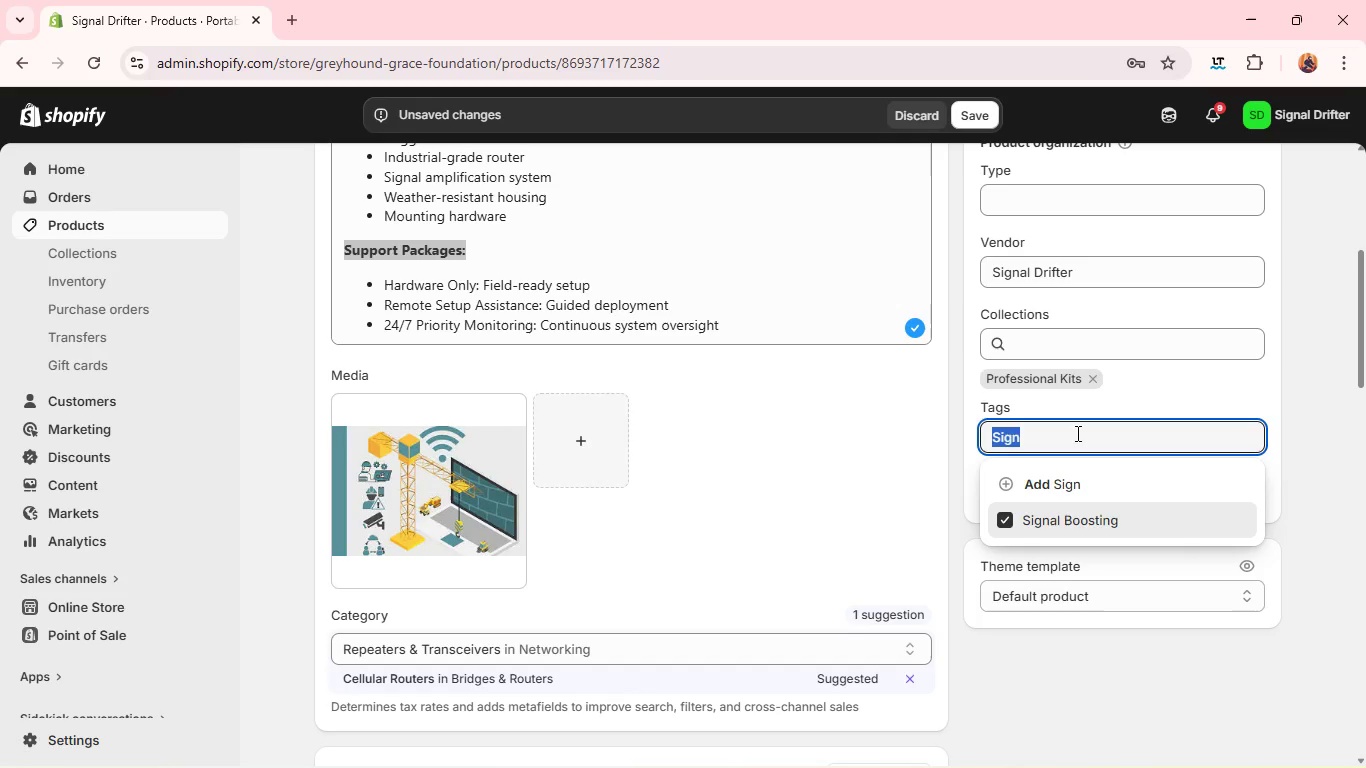 
hold_key(key=ShiftLeft, duration=0.72)
 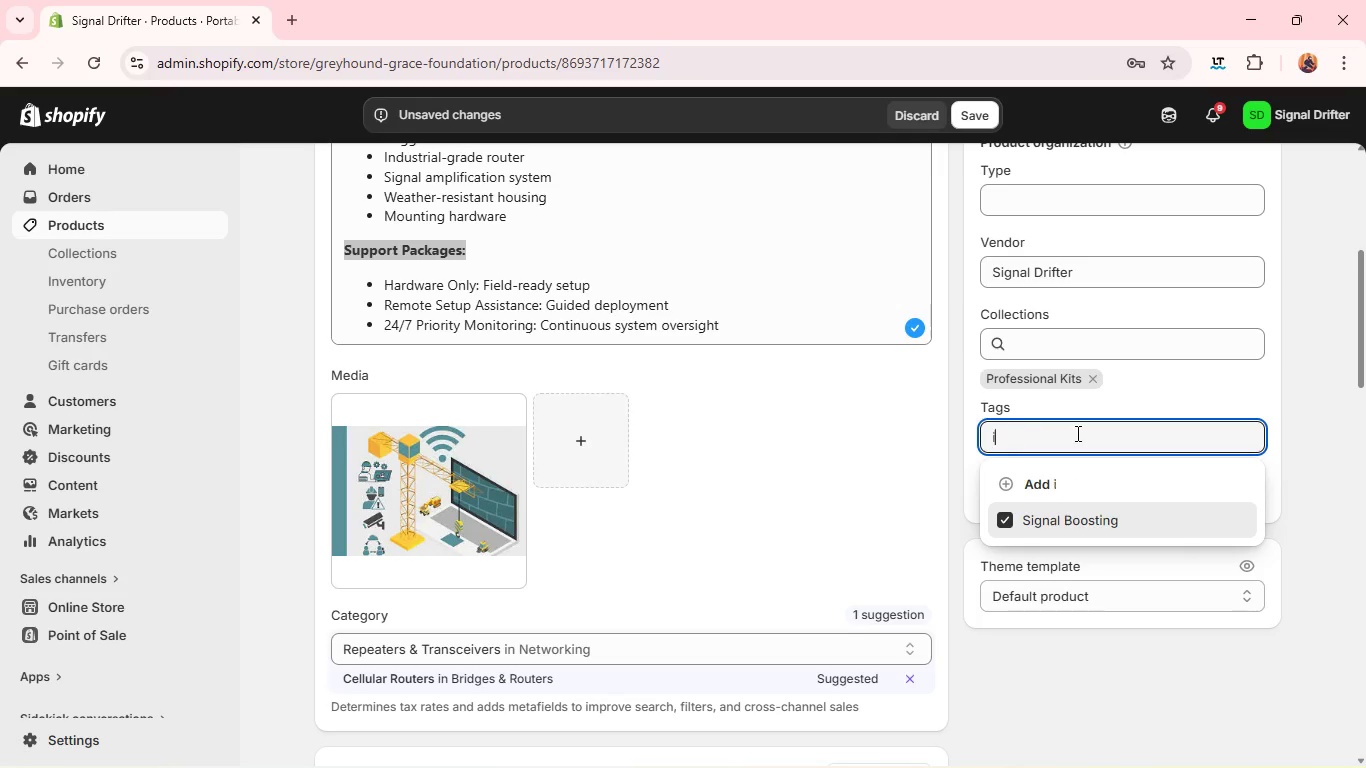 
type(i)
key(Backspace)
type(indus)
 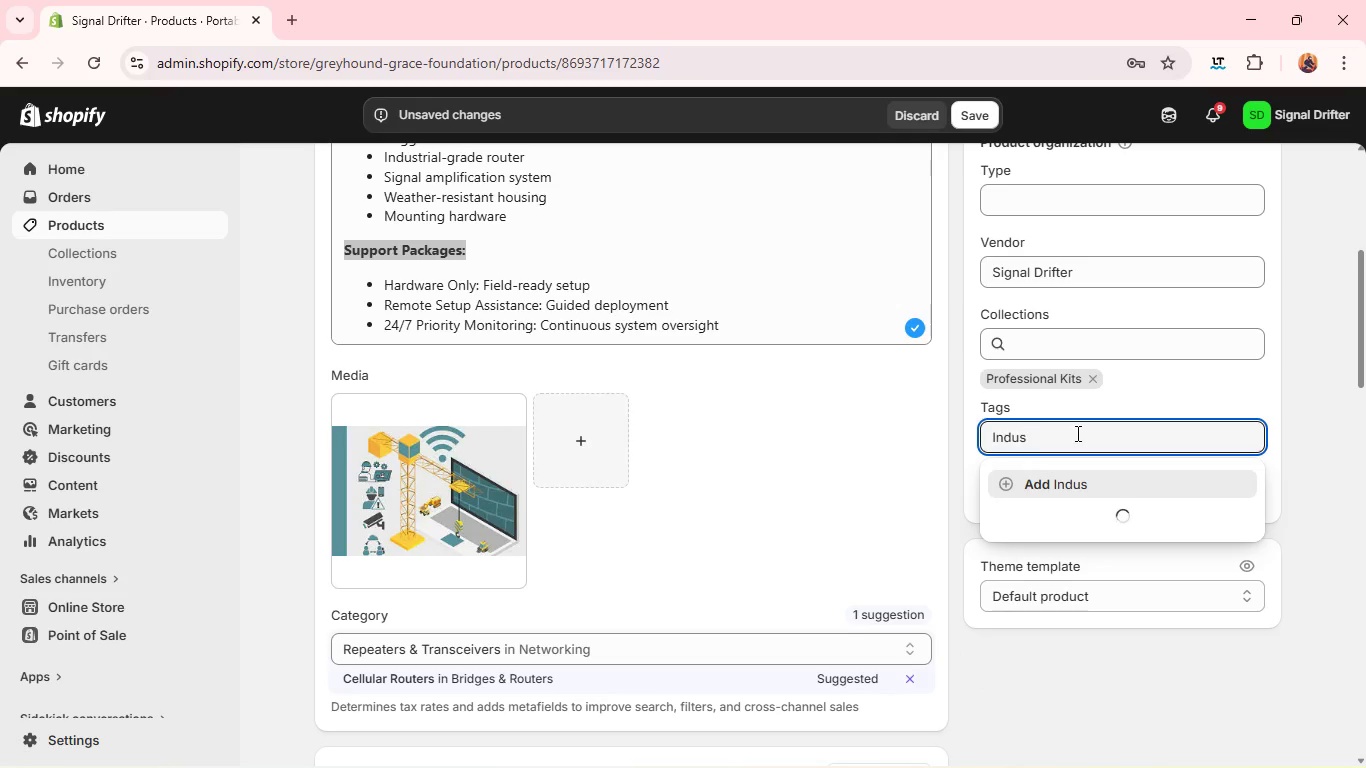 
type(trial Use)
 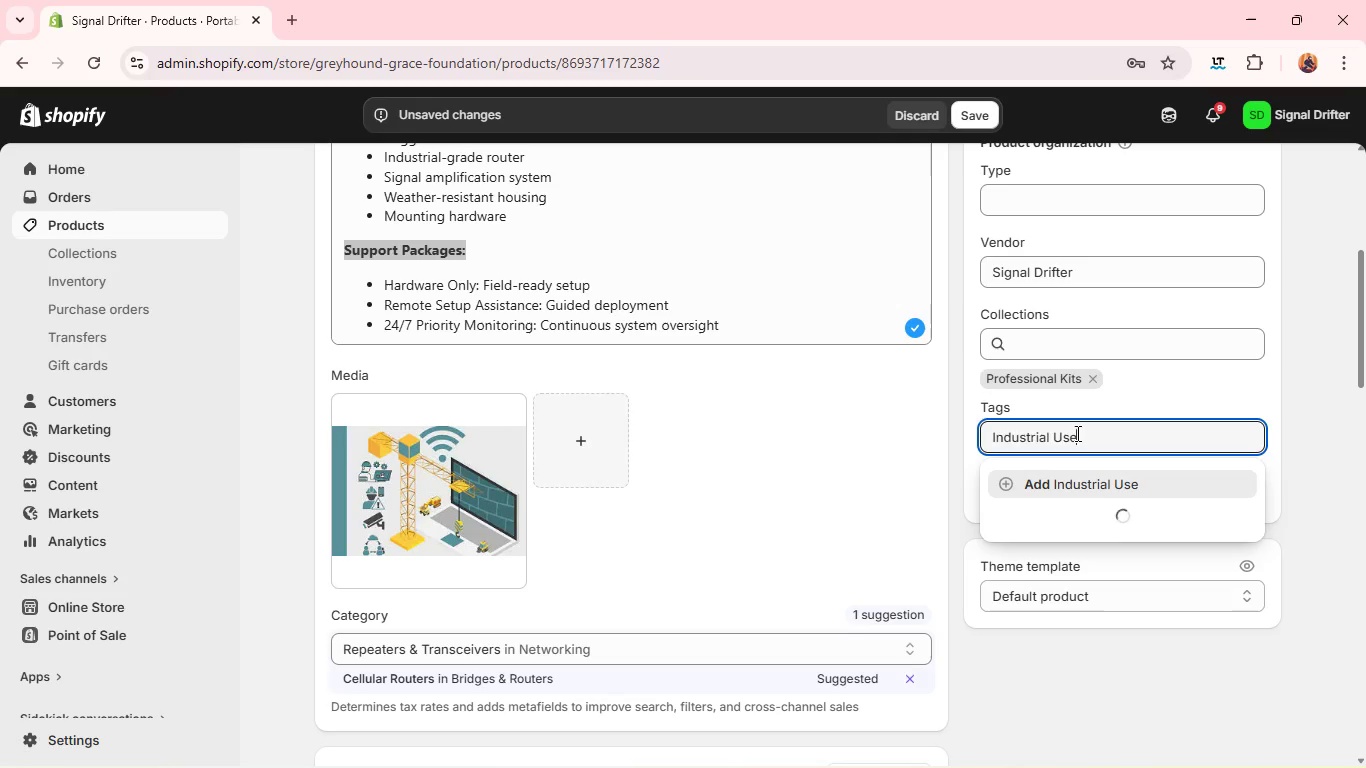 
key(Enter)
 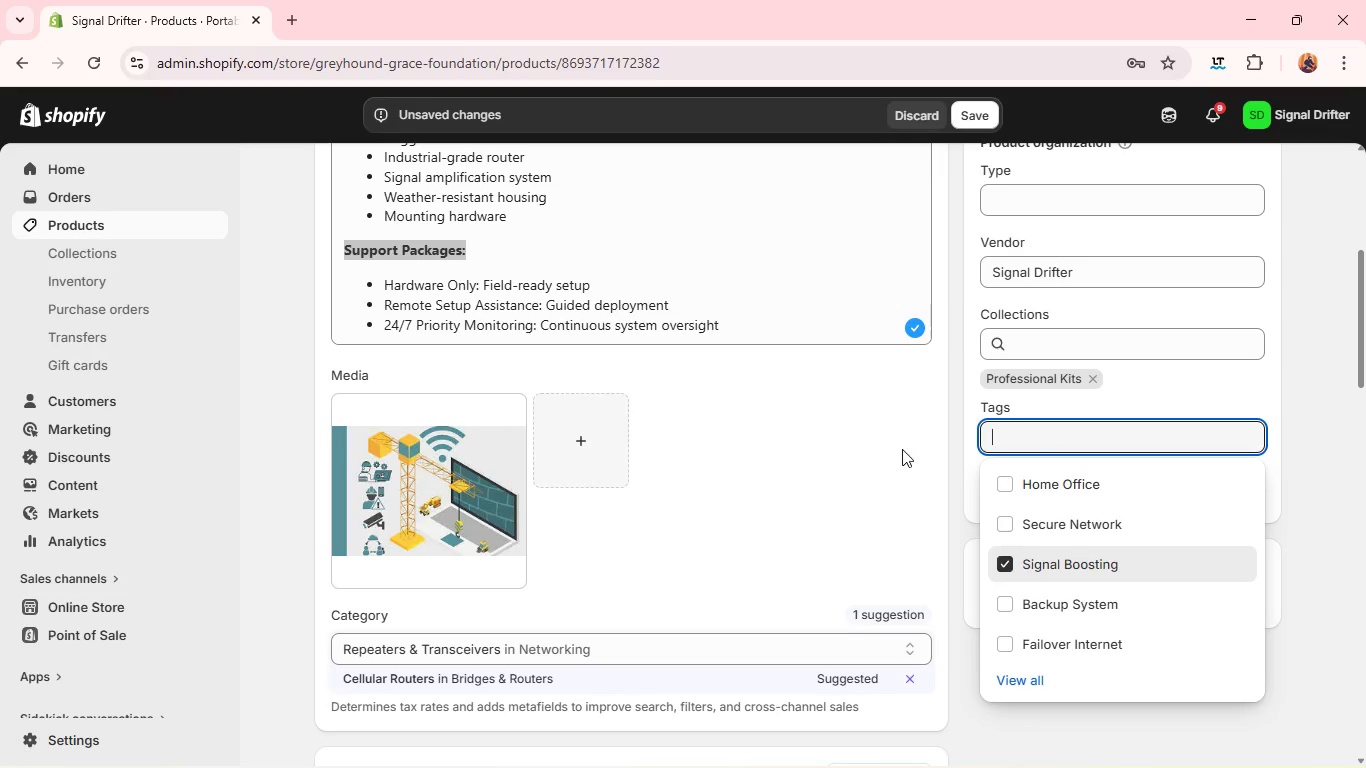 
left_click([898, 450])
 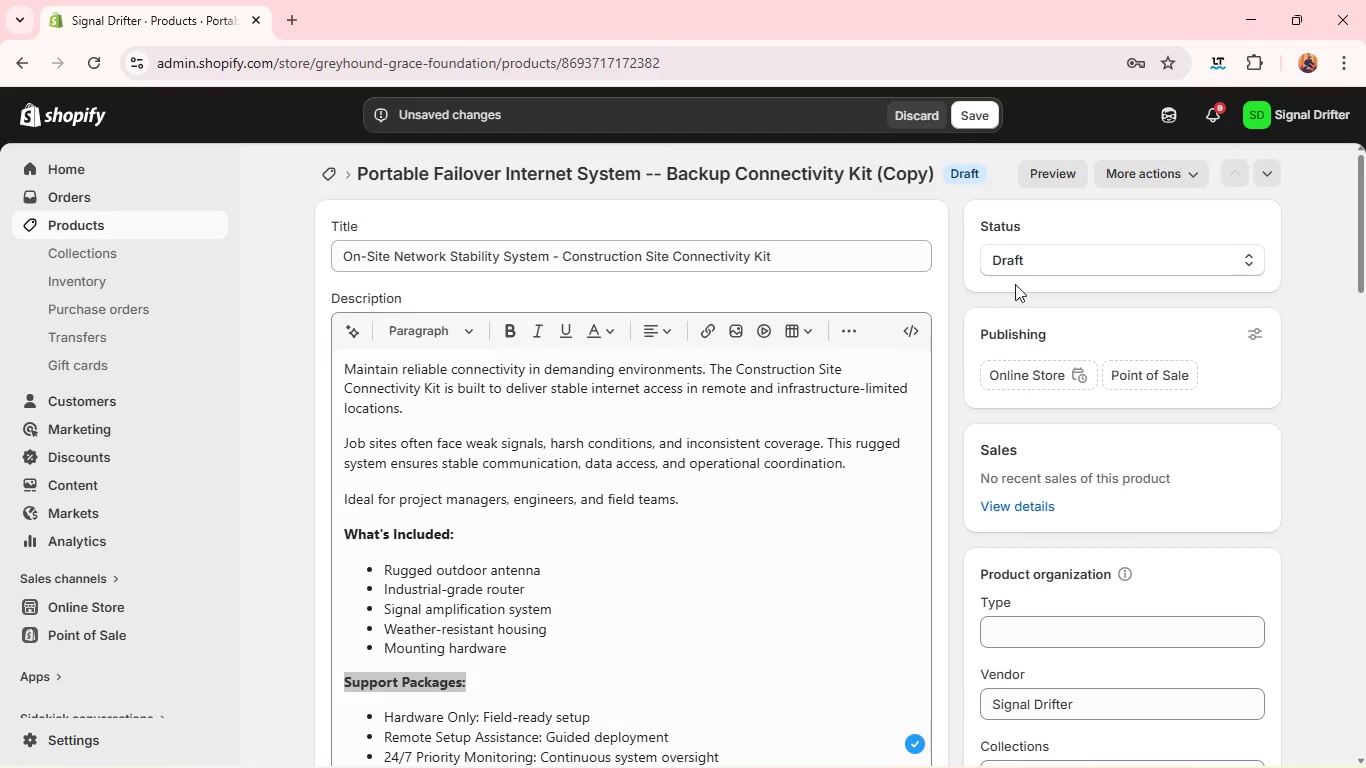 
left_click([1024, 269])
 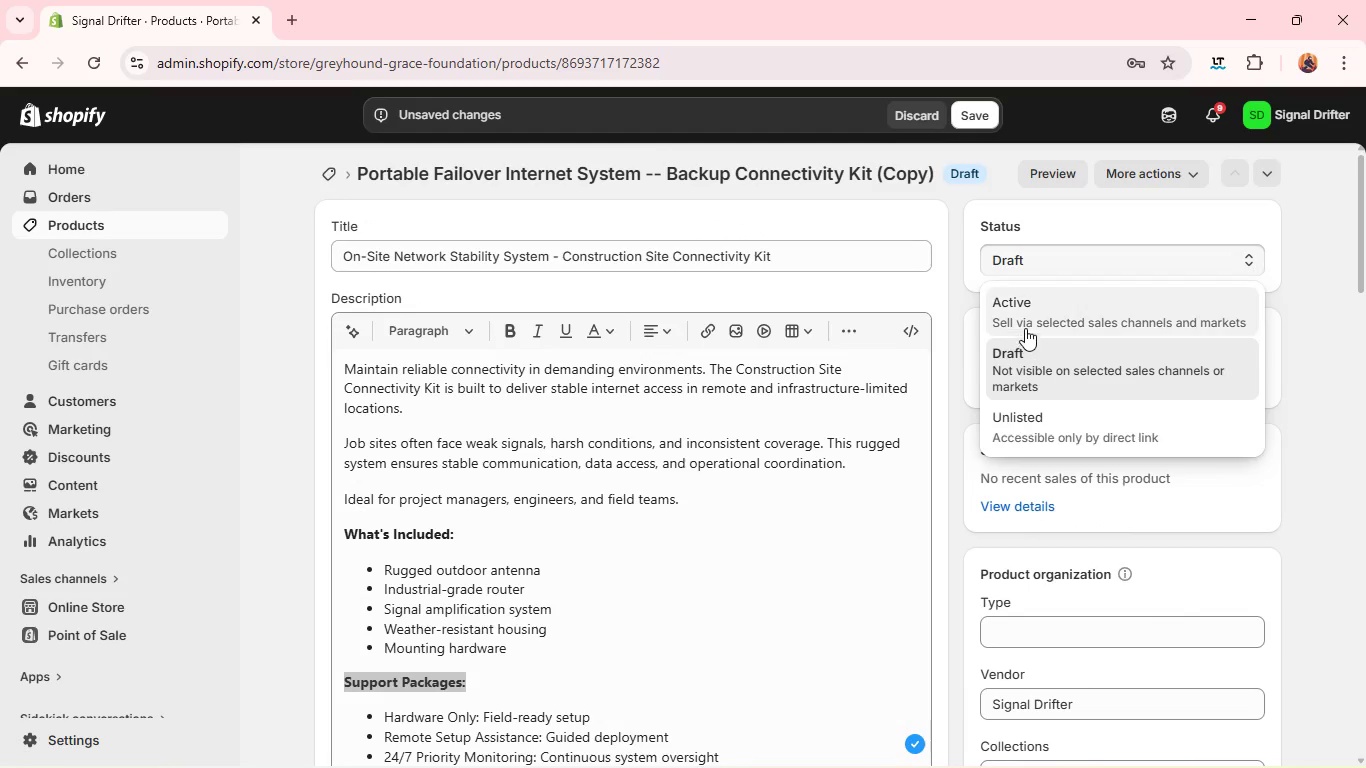 
left_click([1027, 322])
 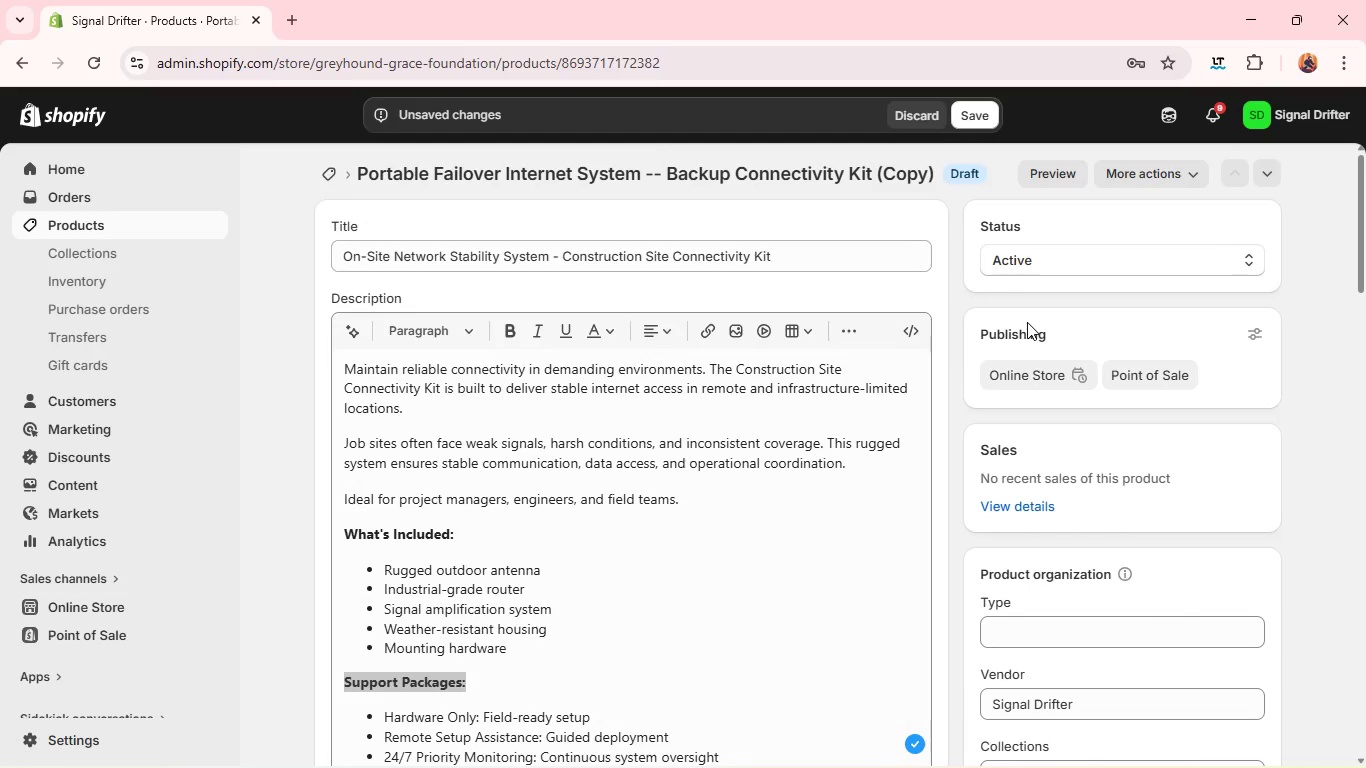 
wait(10.14)
 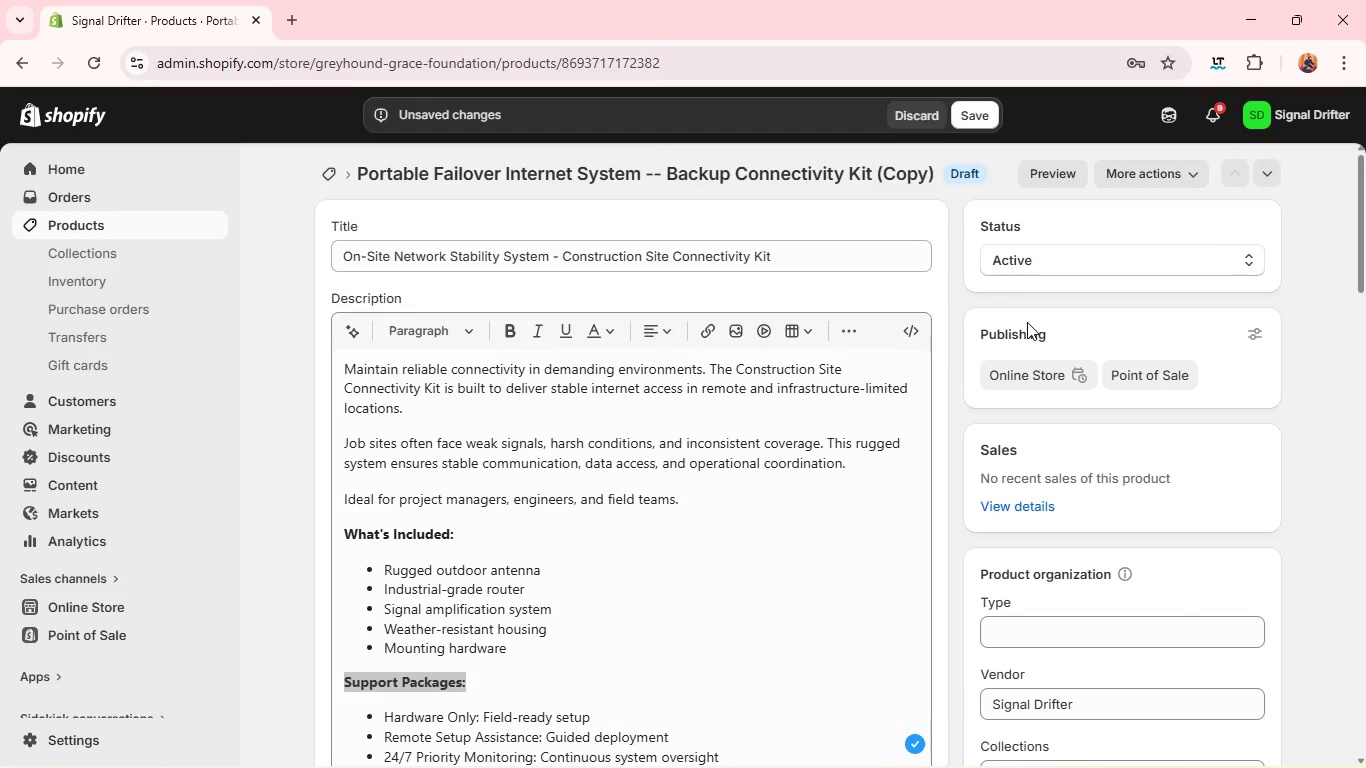 
left_click([974, 103])
 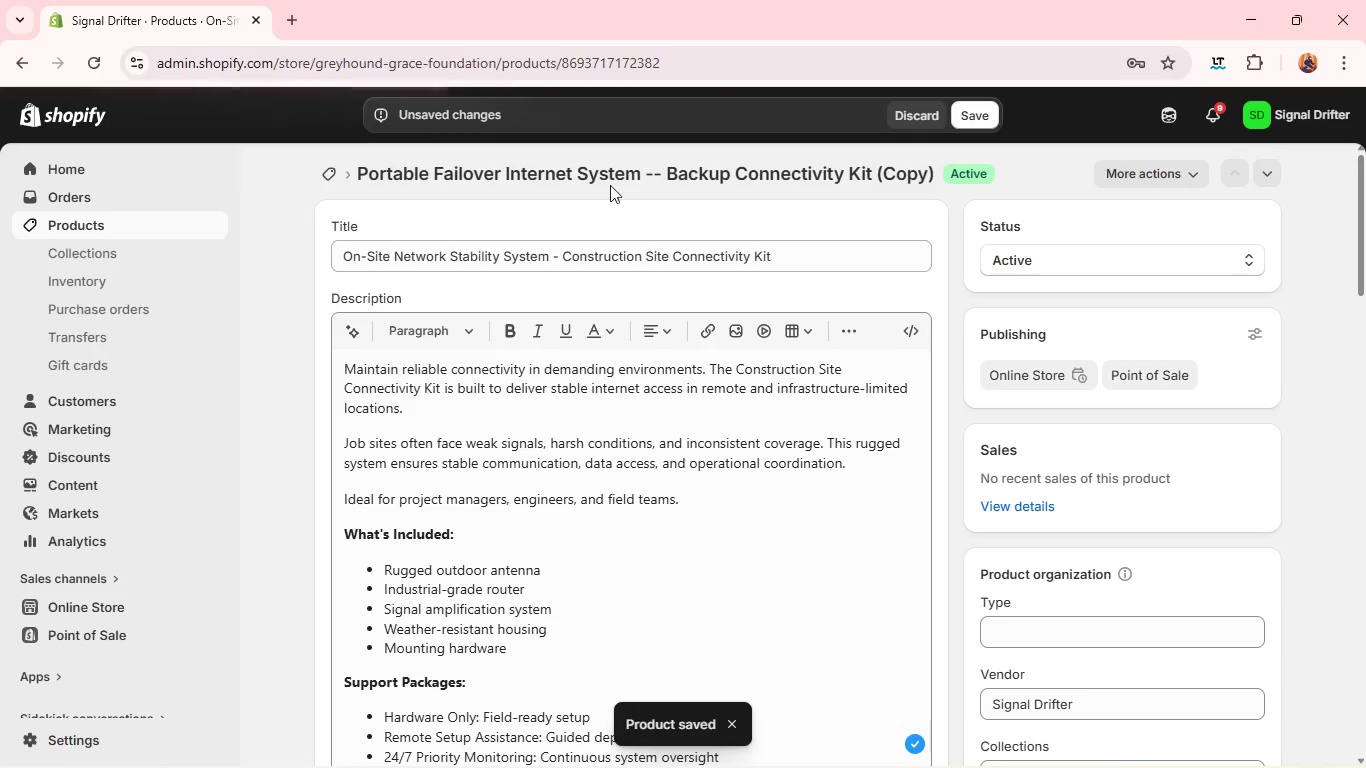 
wait(13.64)
 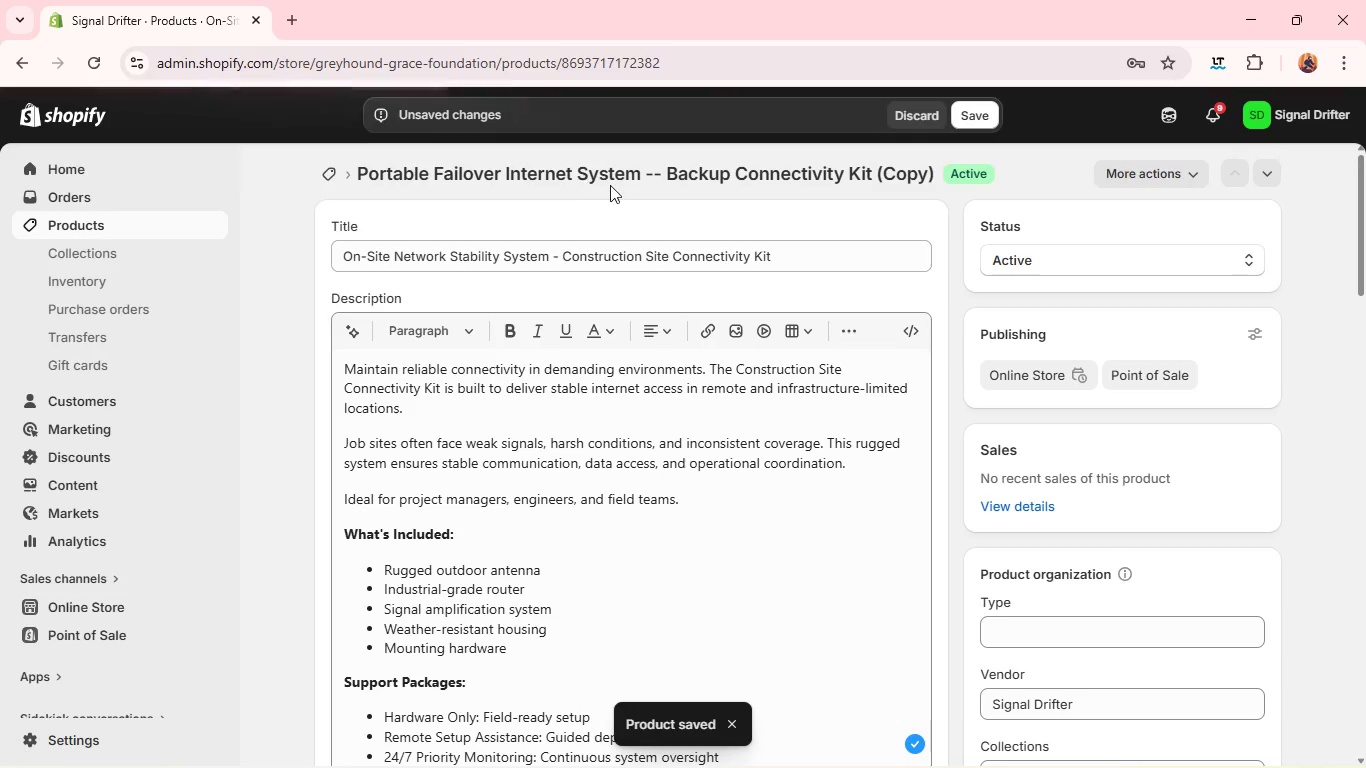 
left_click([191, 228])
 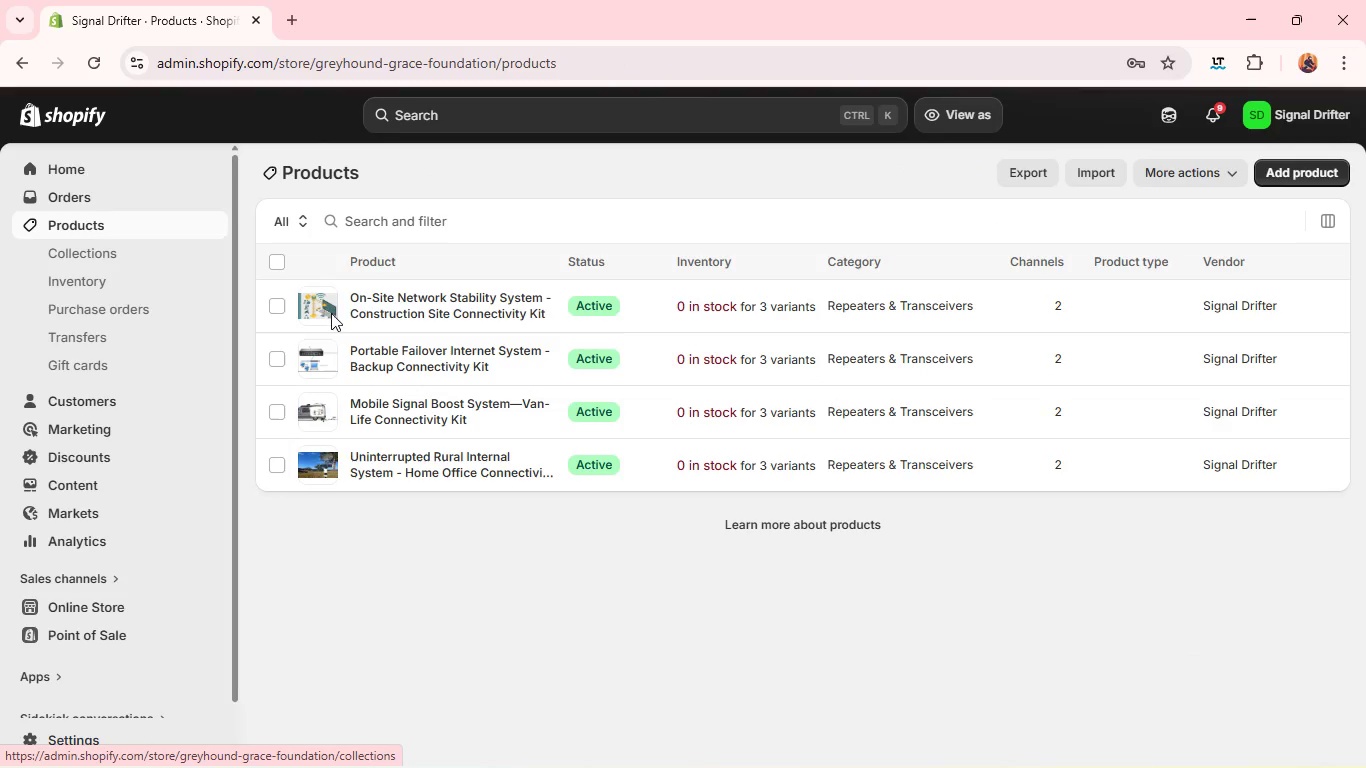 
left_click([359, 351])
 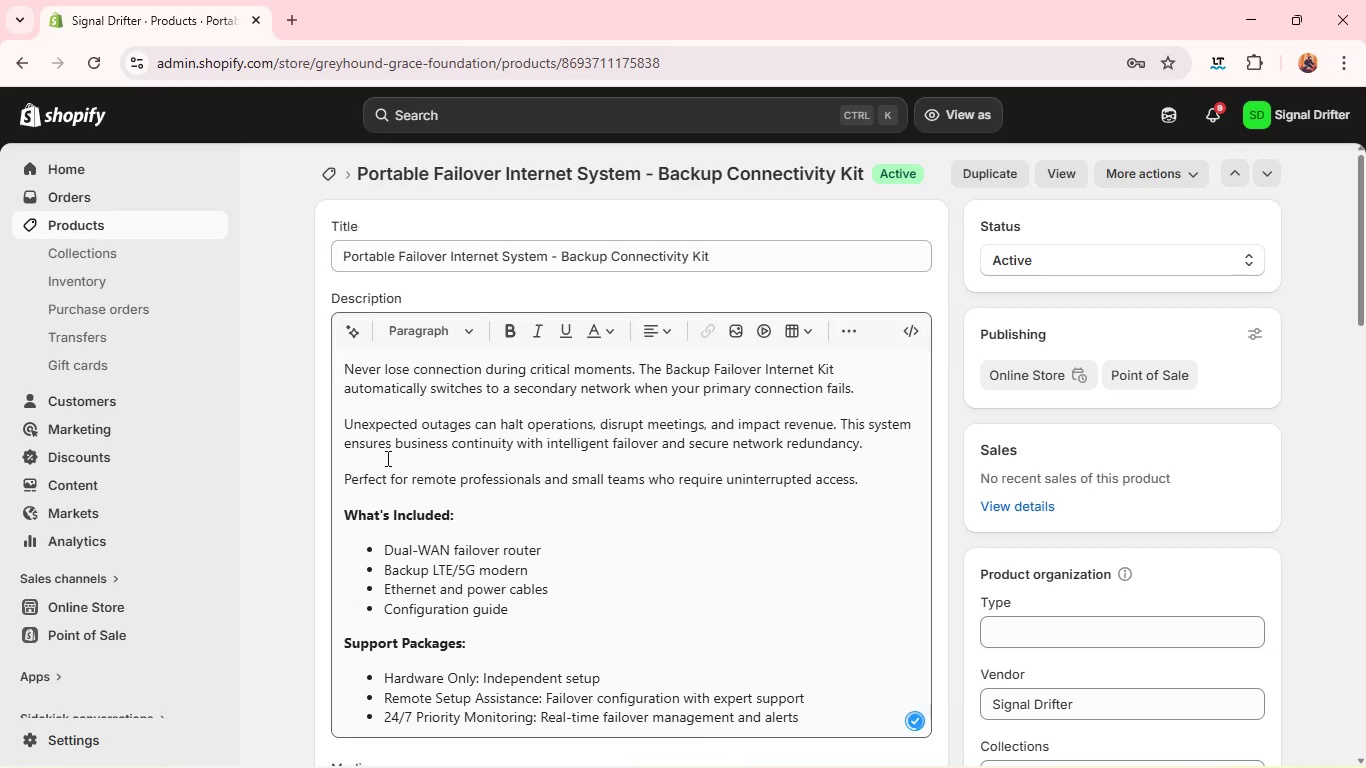 
wait(13.48)
 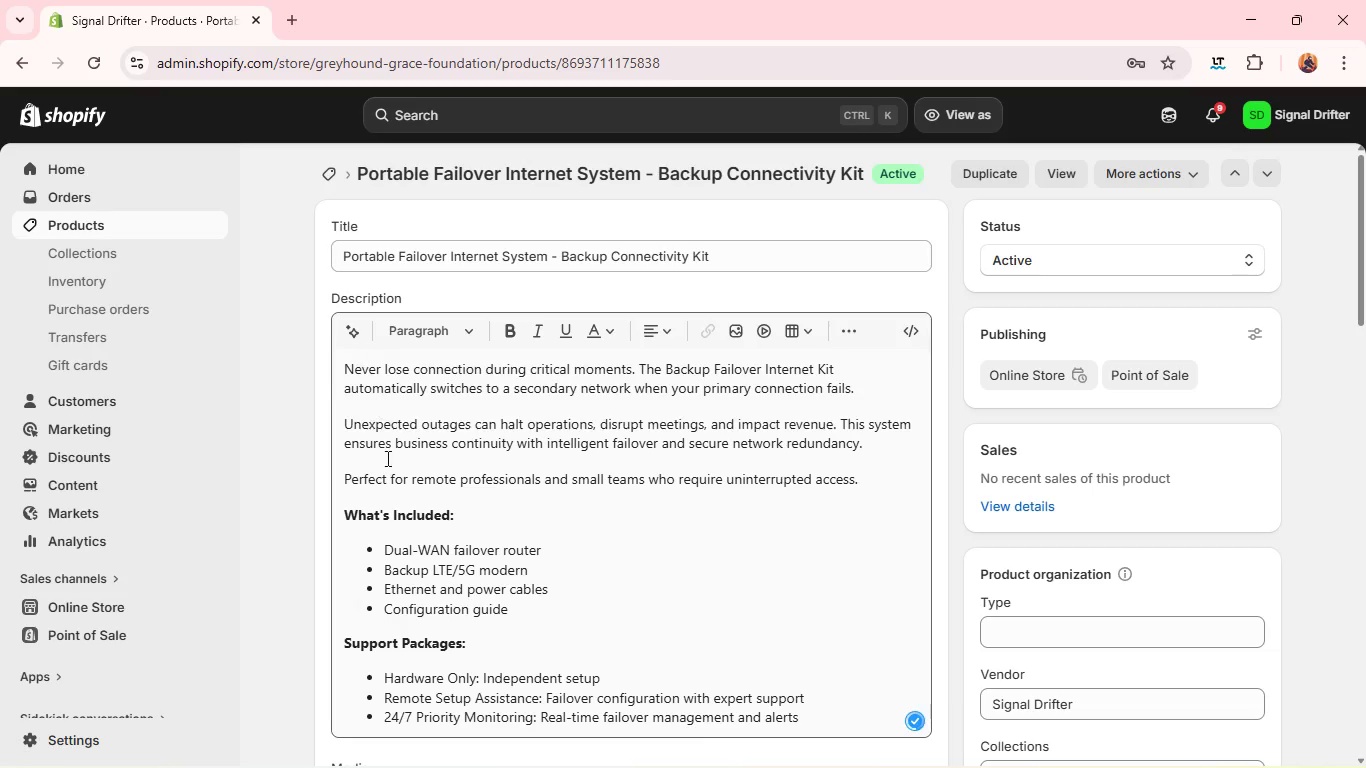 
left_click([917, 513])
 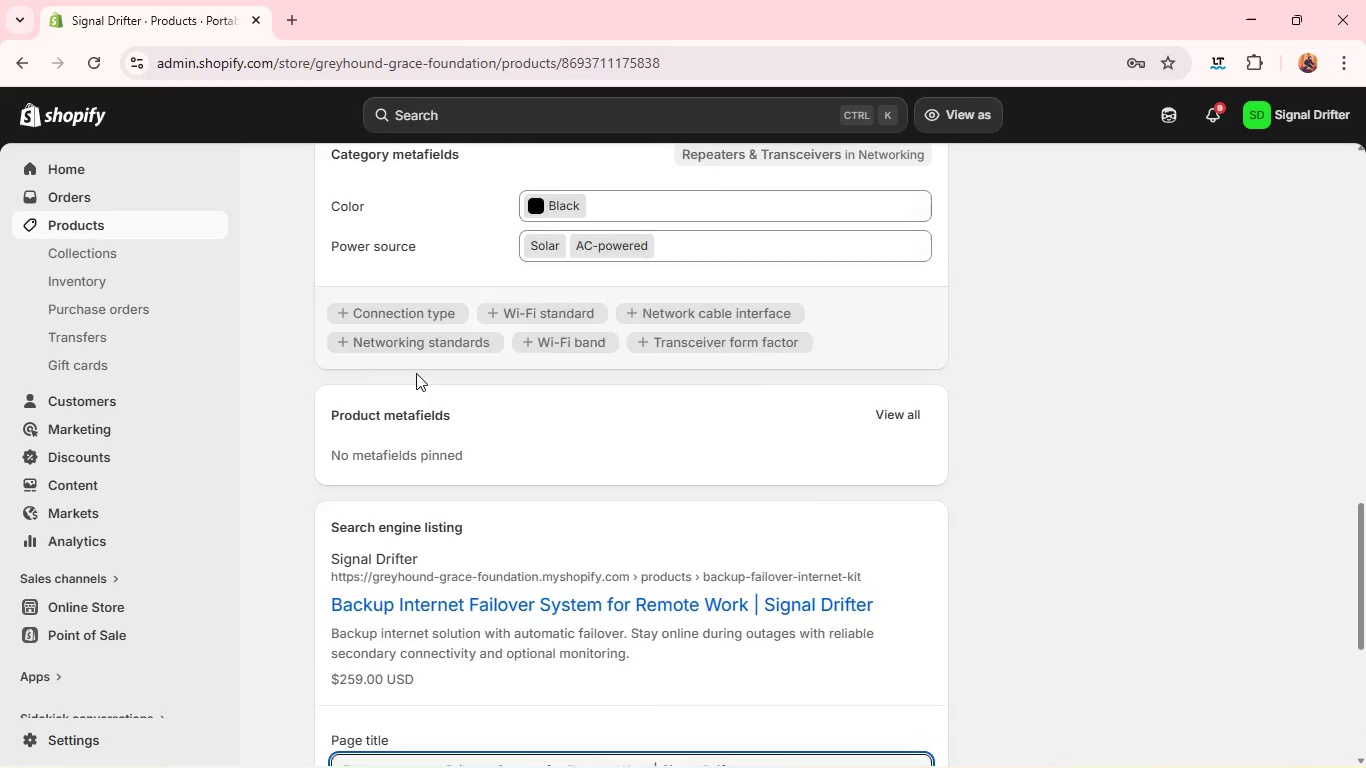 
wait(6.72)
 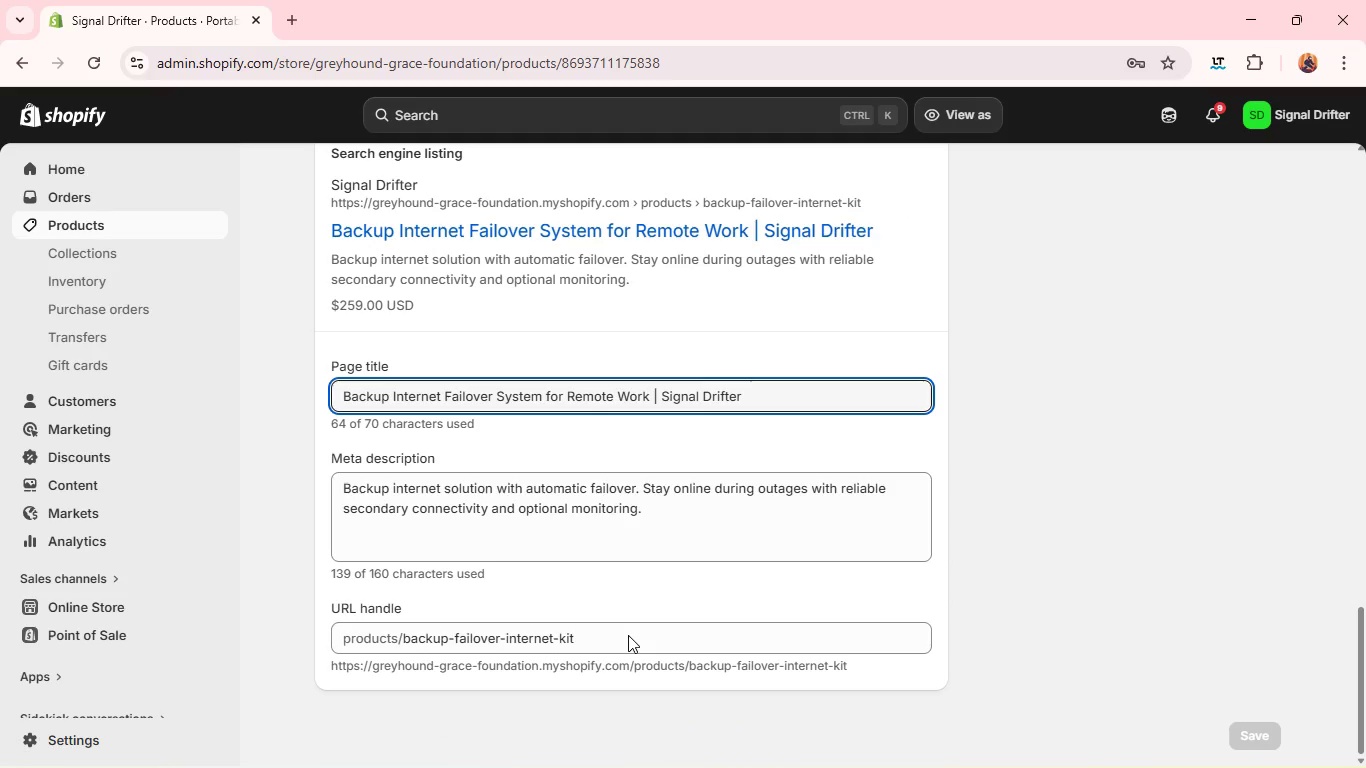 
left_click([171, 215])
 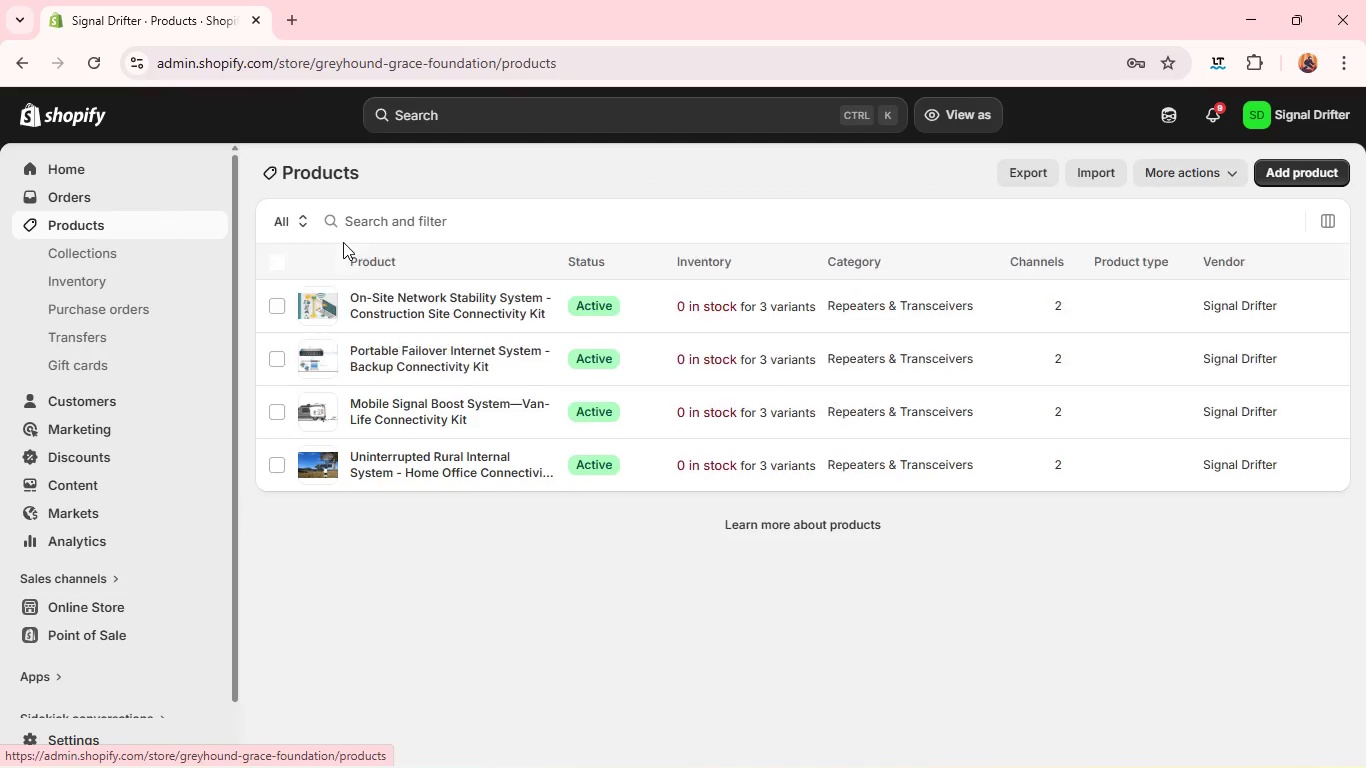 
left_click([366, 310])
 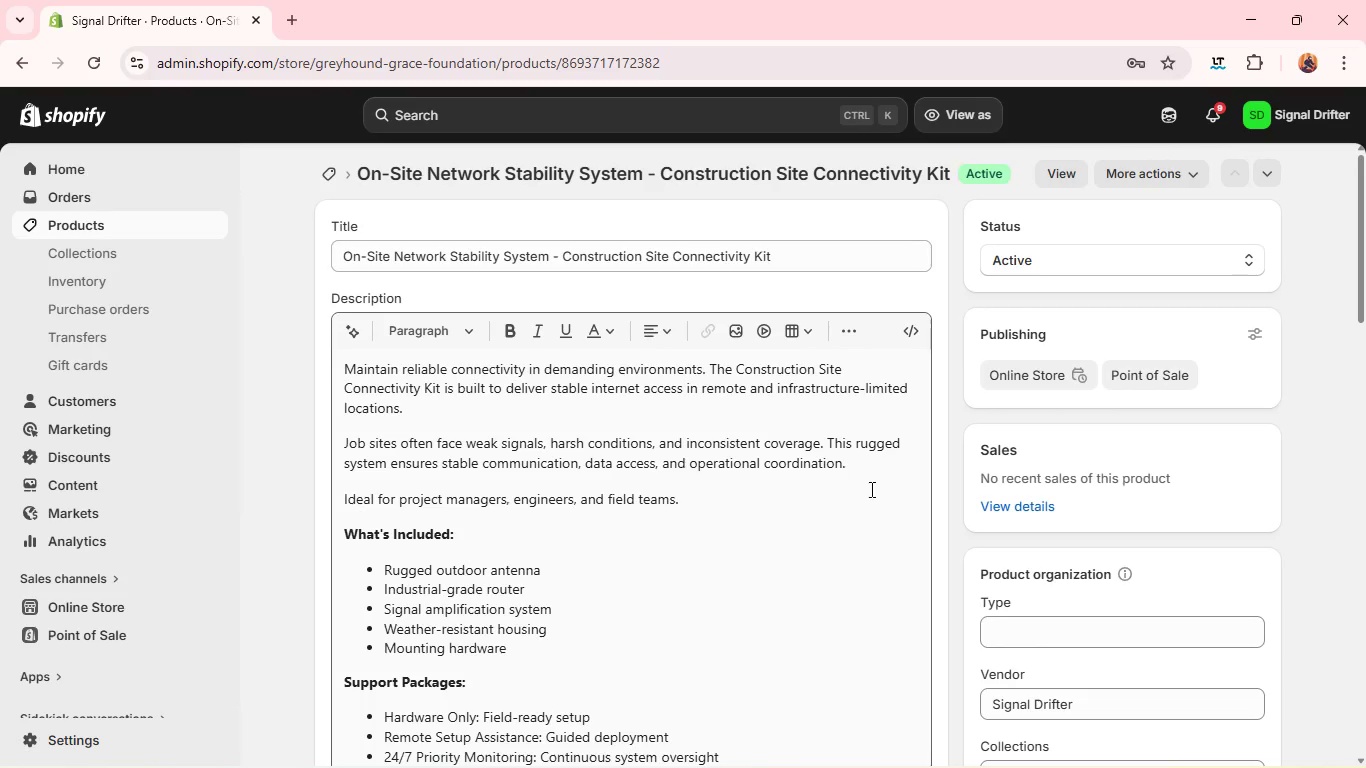 
wait(12.56)
 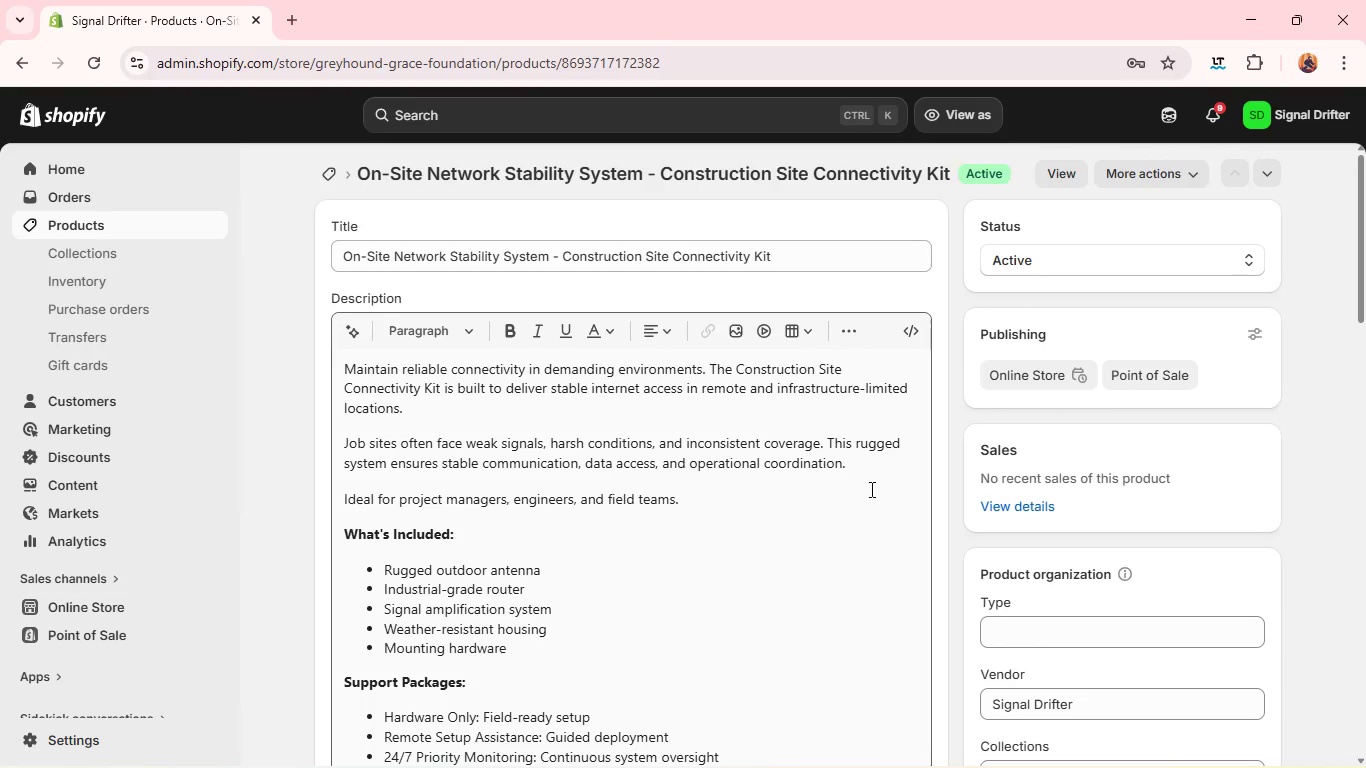 
left_click([1190, 182])
 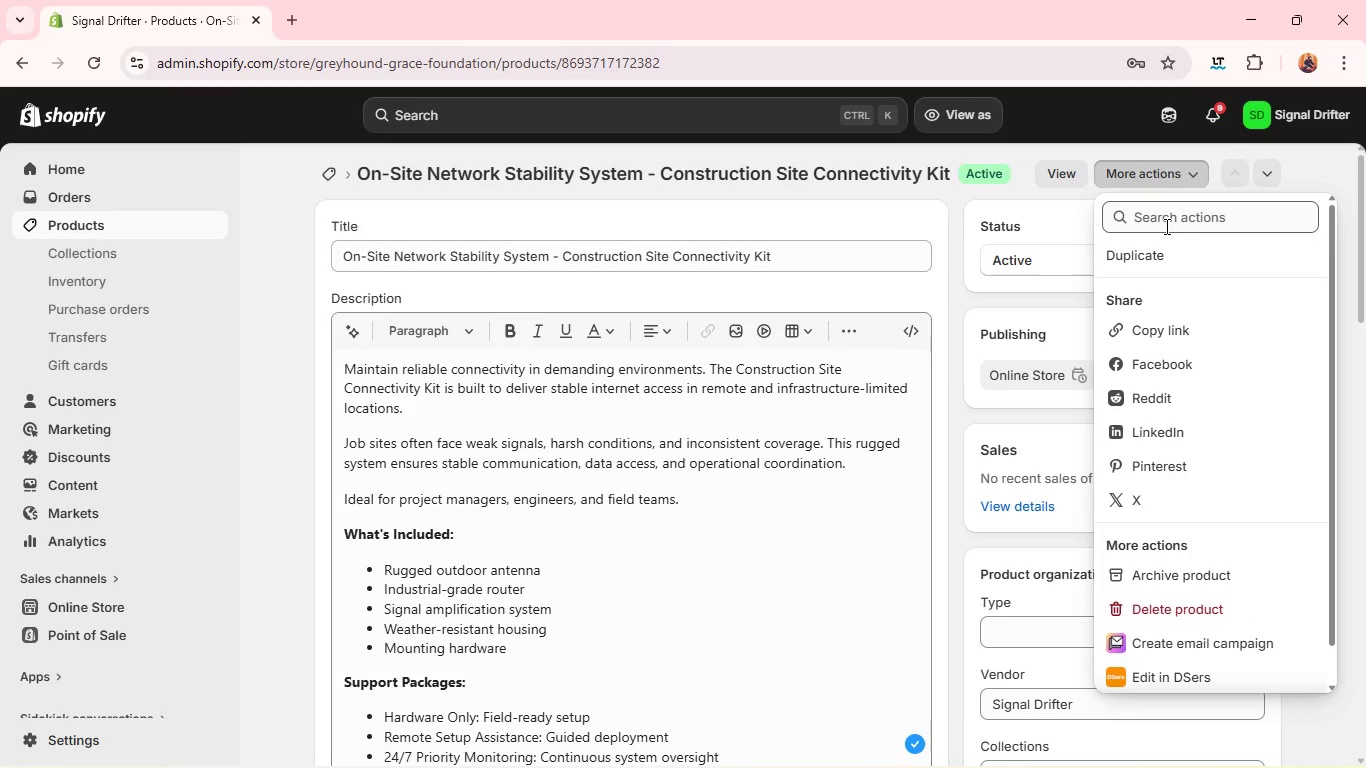 
left_click([1157, 262])
 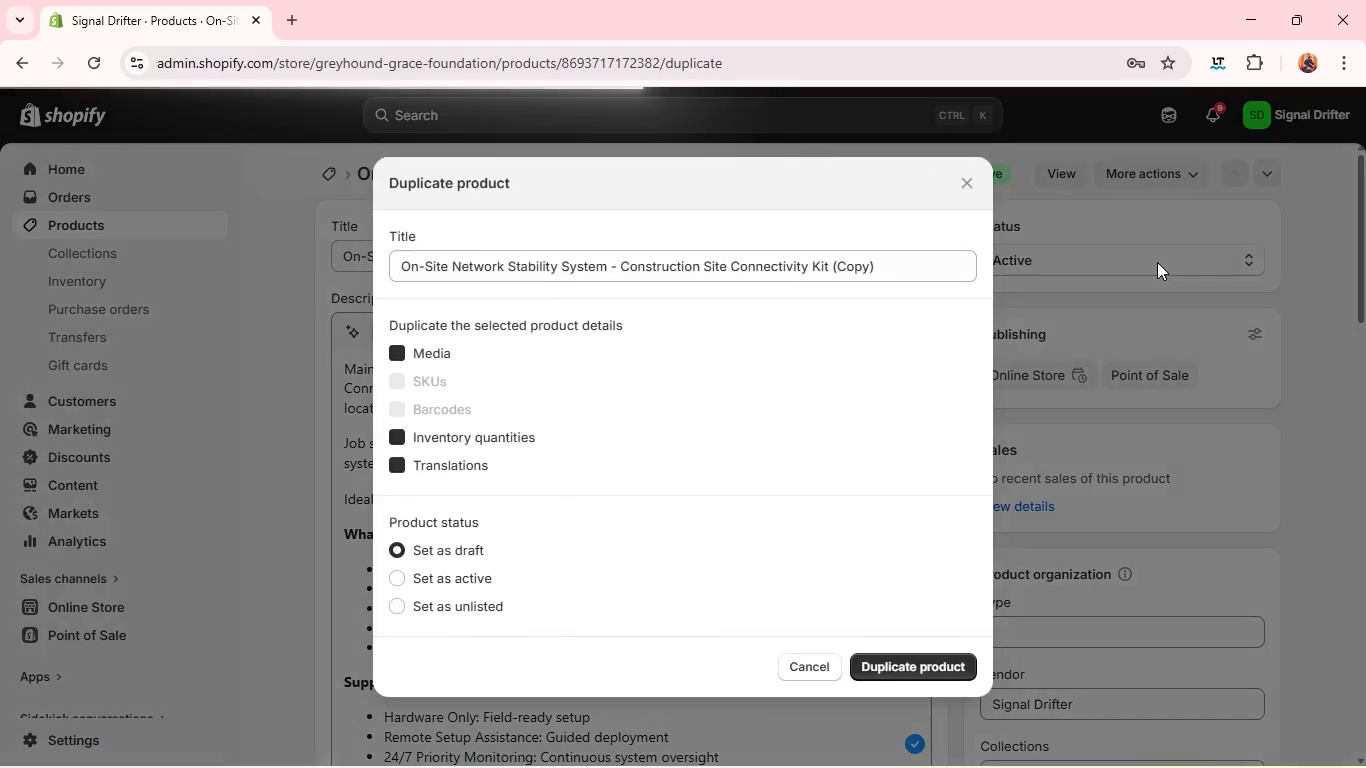 
wait(8.34)
 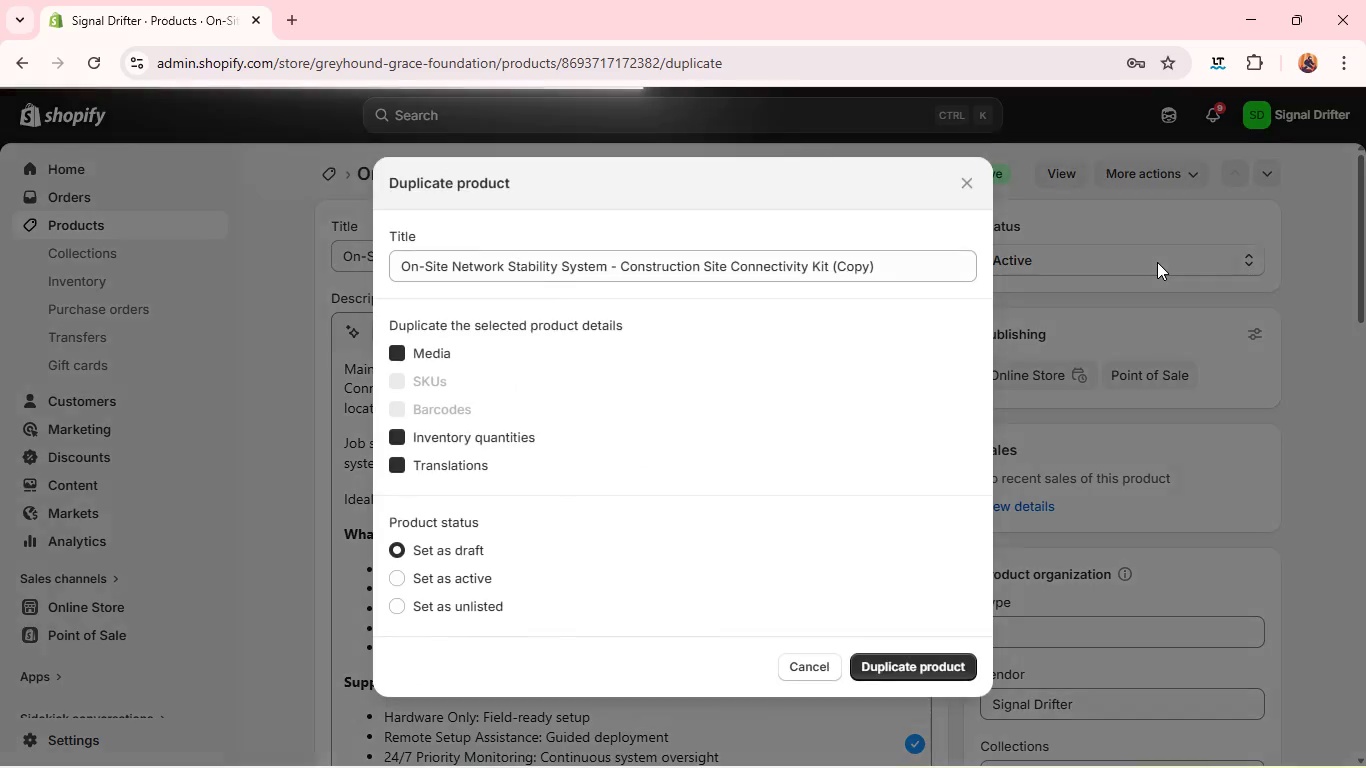 
left_click([934, 661])
 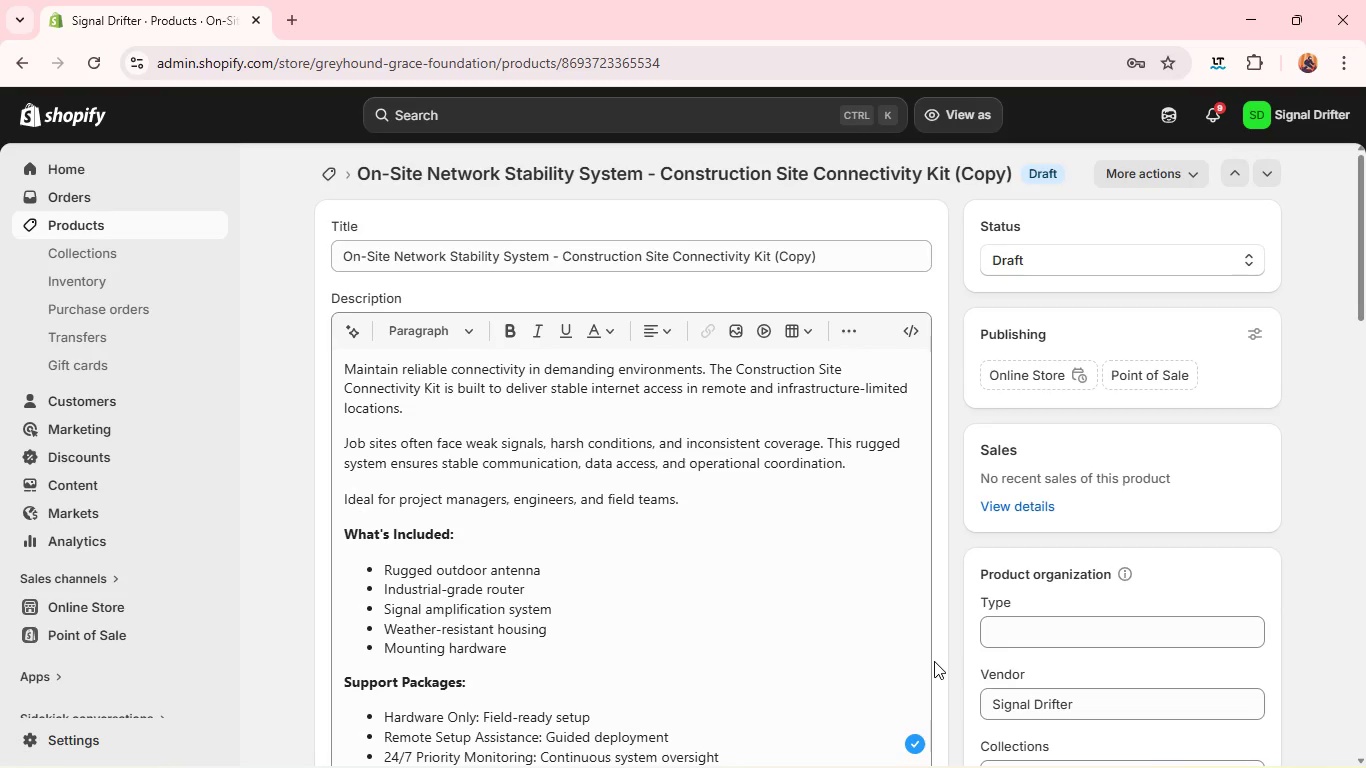 
wait(22.59)
 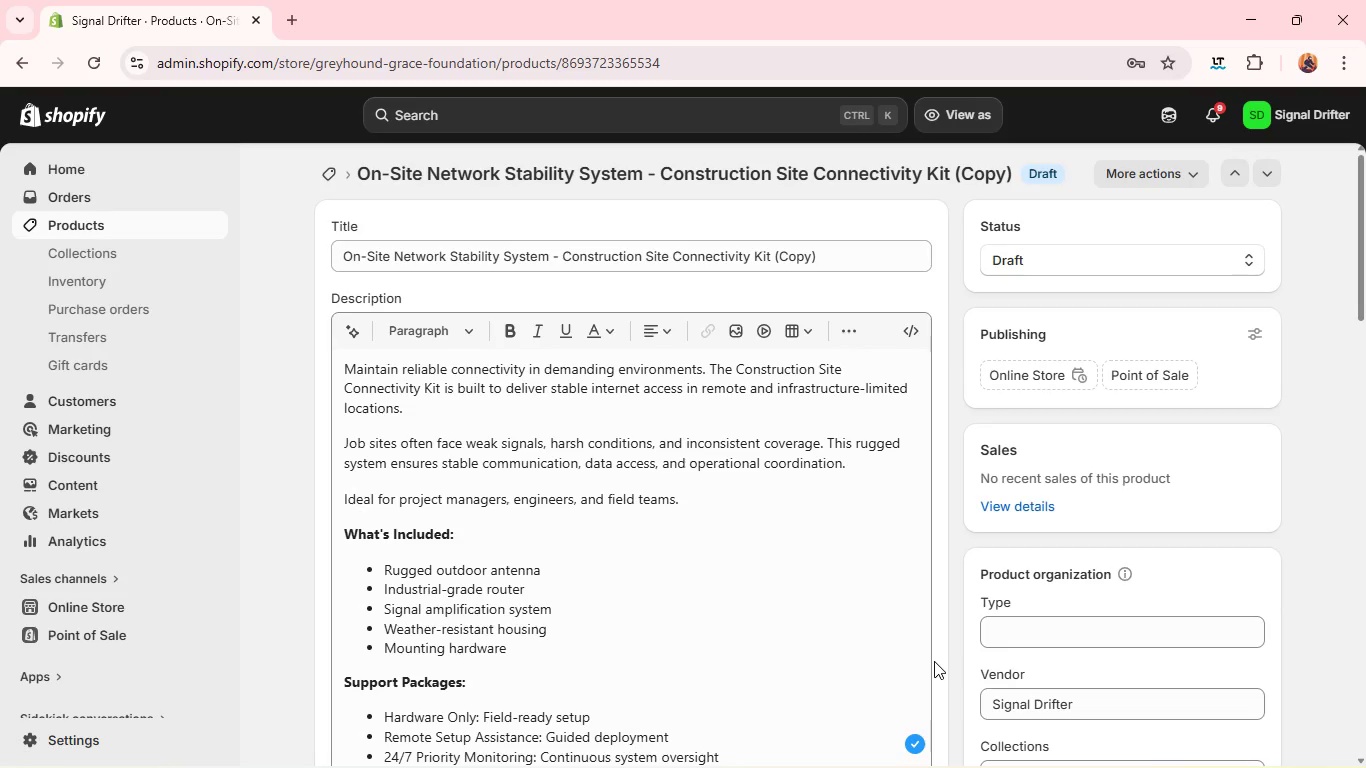 
double_click([428, 260])
 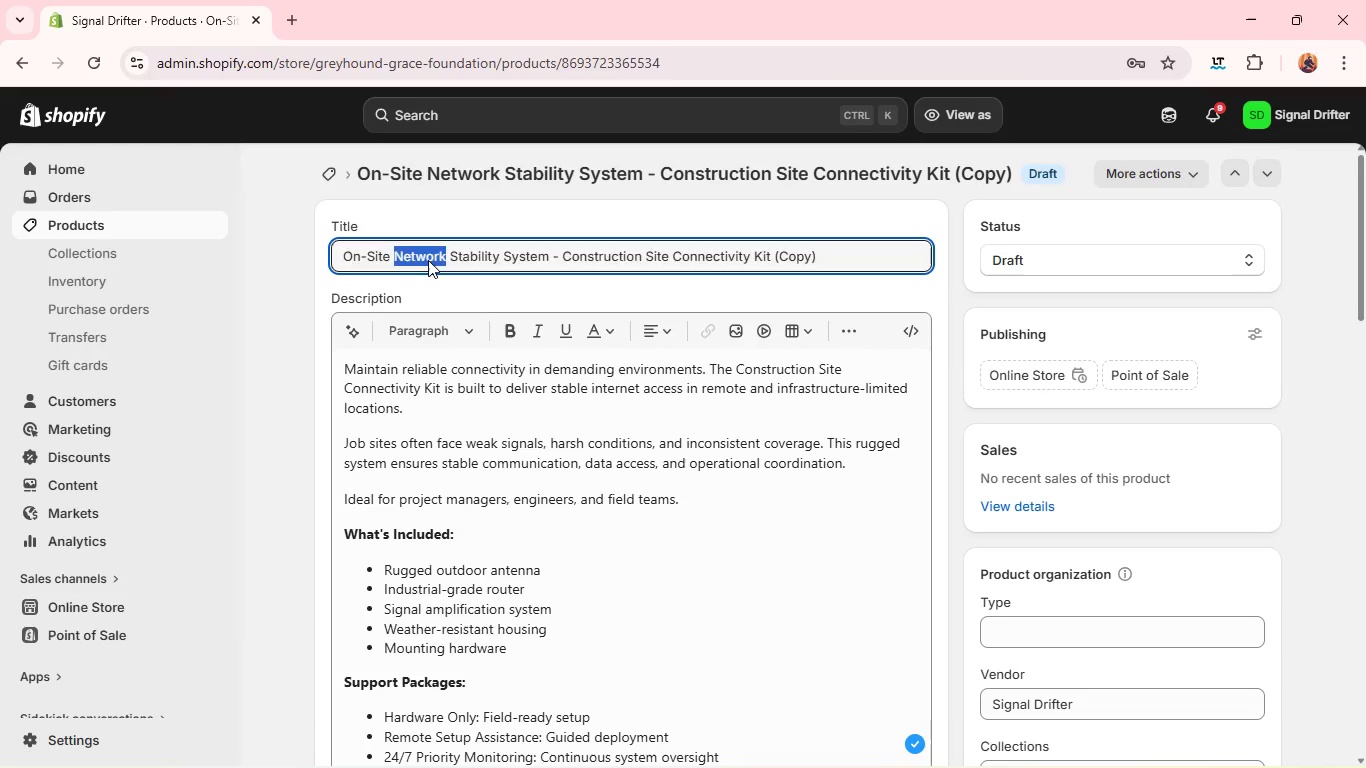 
triple_click([428, 260])
 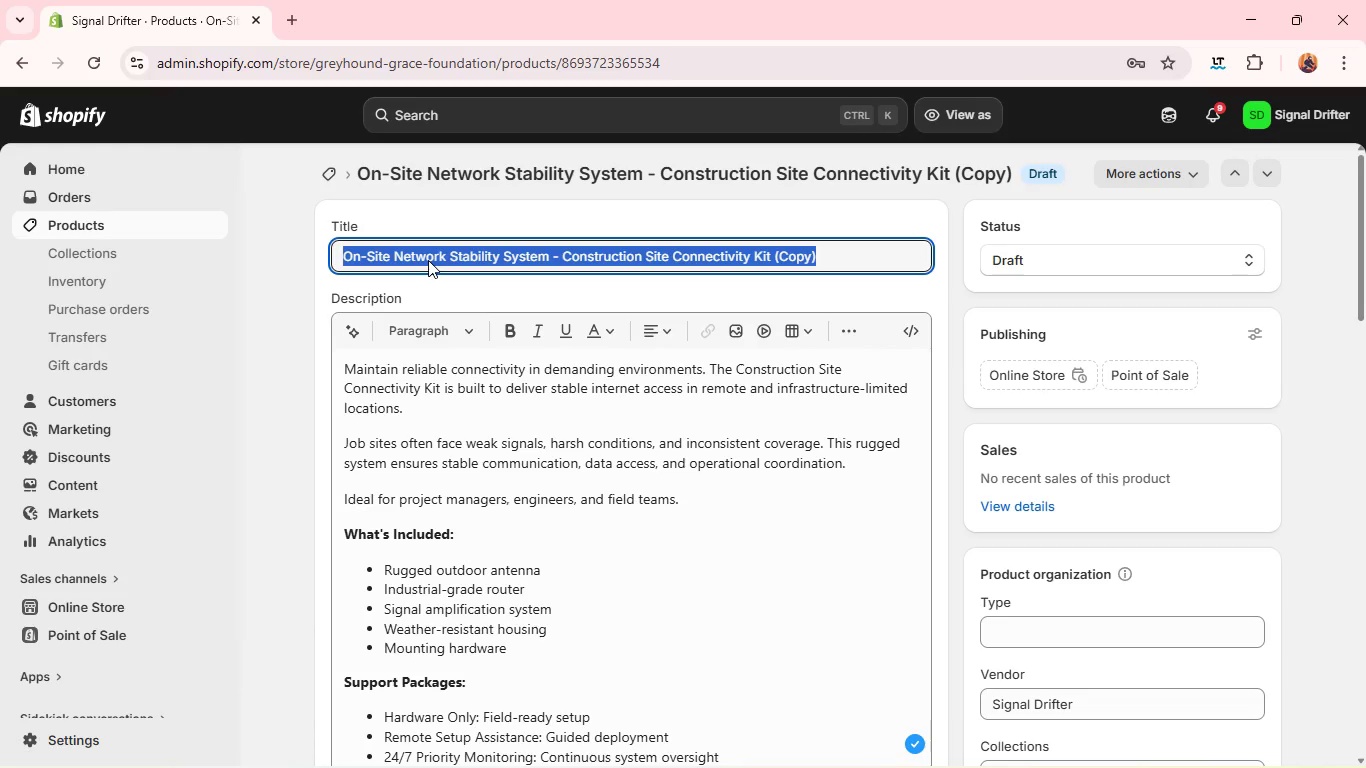 
key(Backspace)
 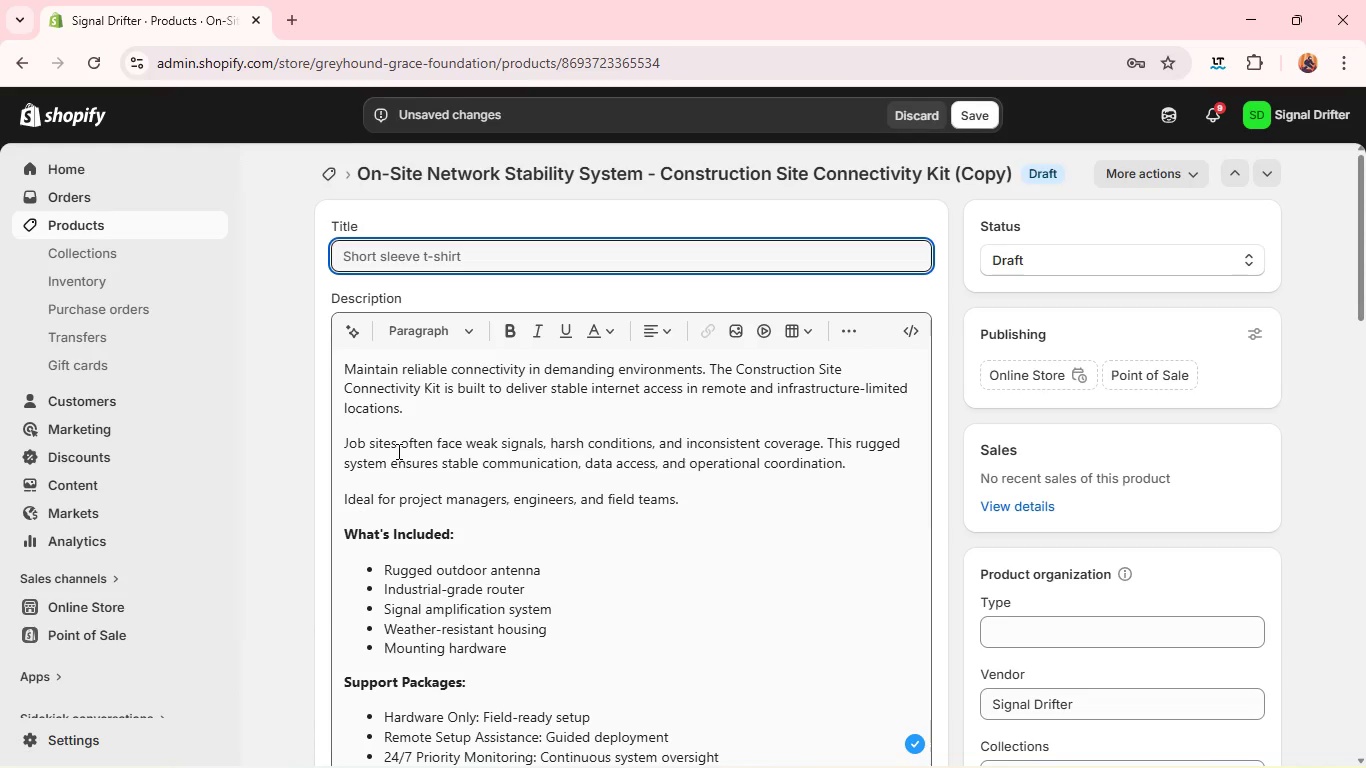 
left_click([397, 451])
 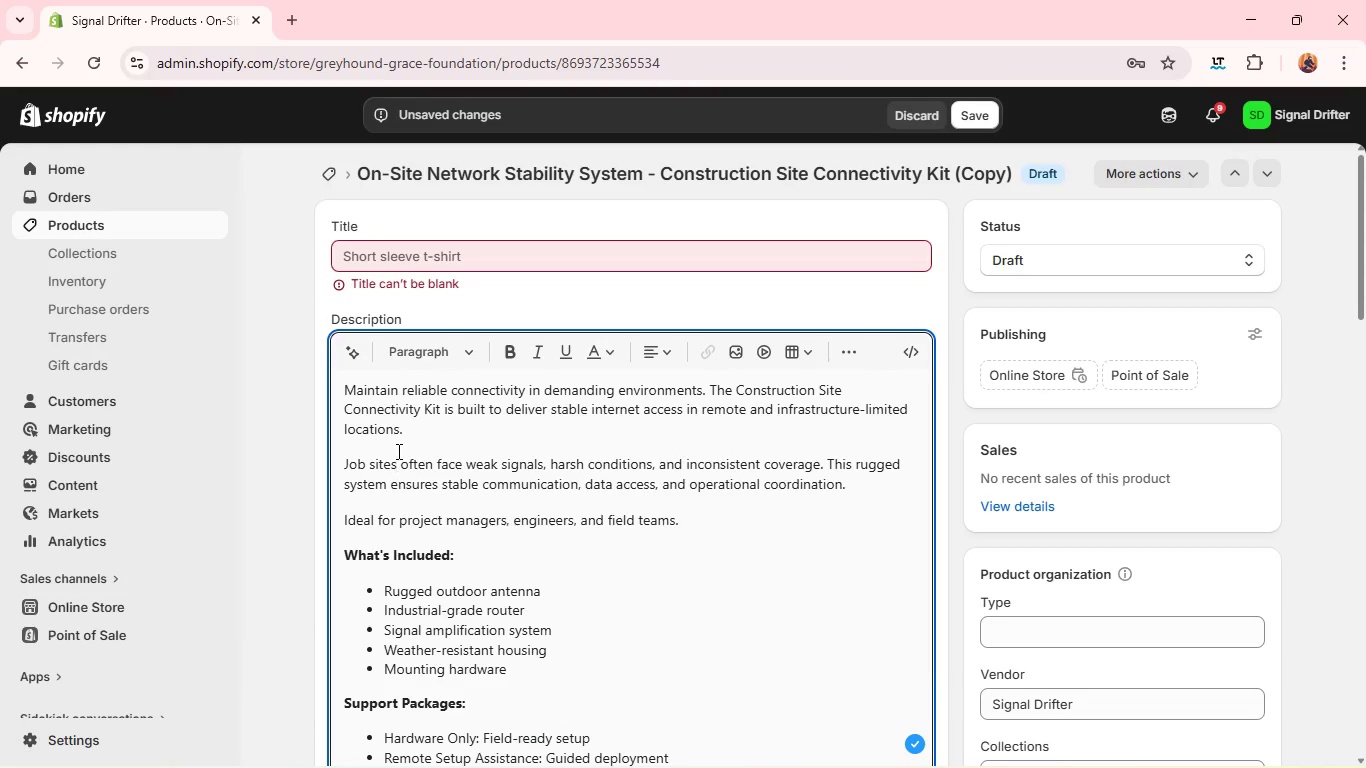 
key(Control+A)
 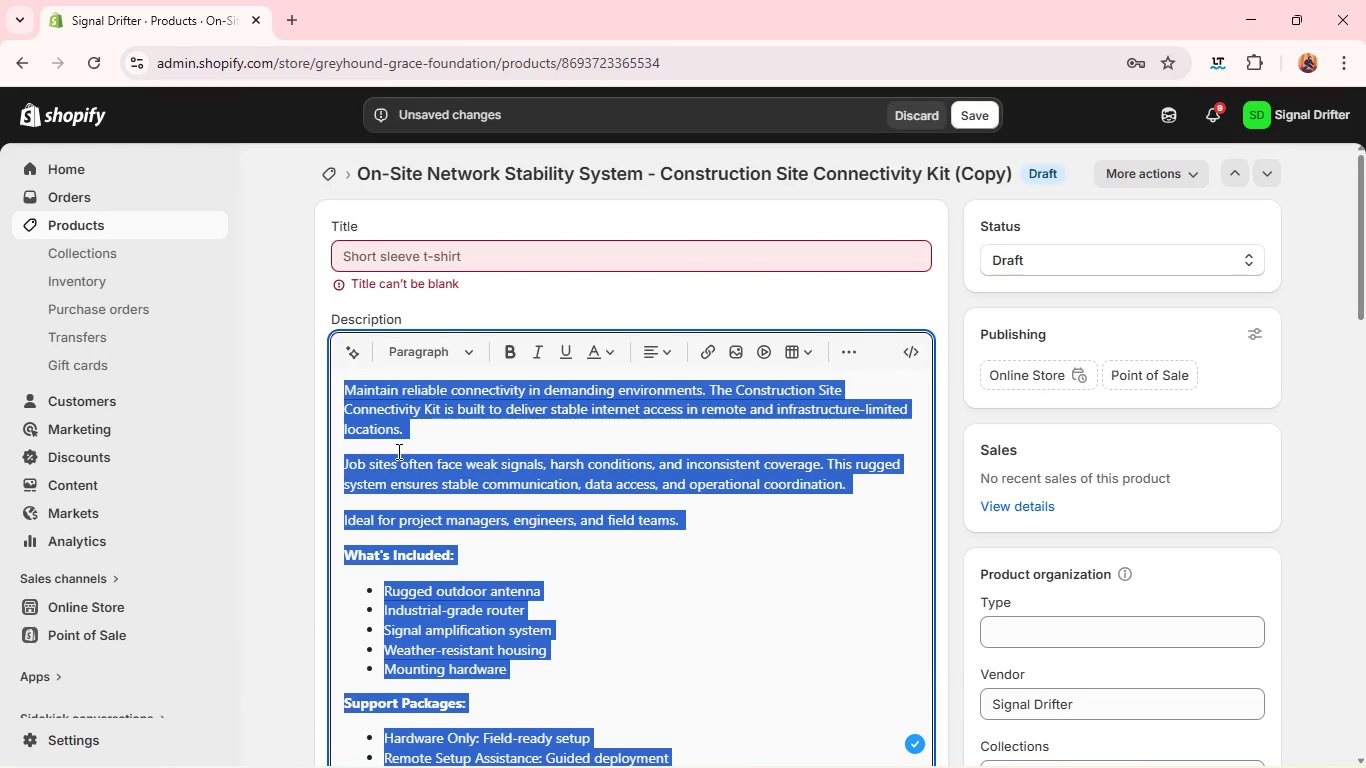 
key(Control+Backspace)
 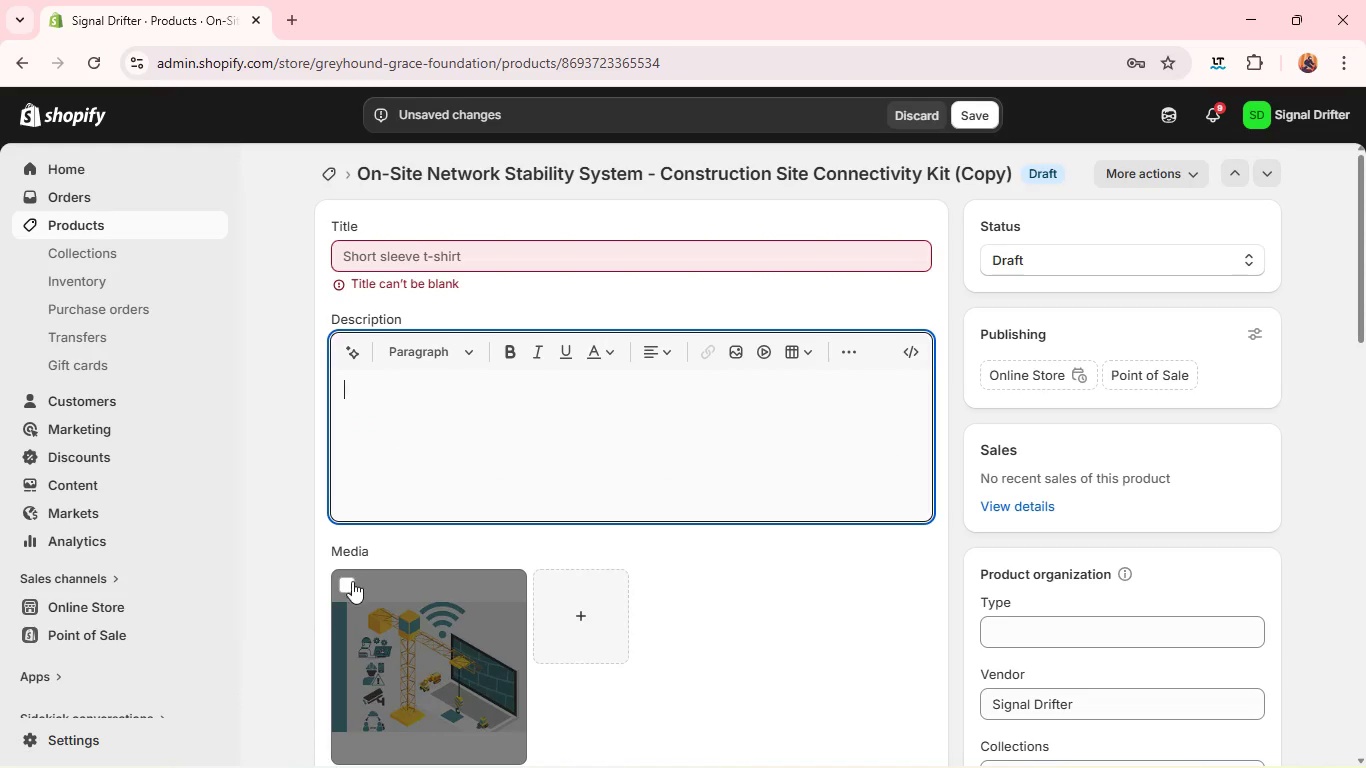 
left_click([347, 584])
 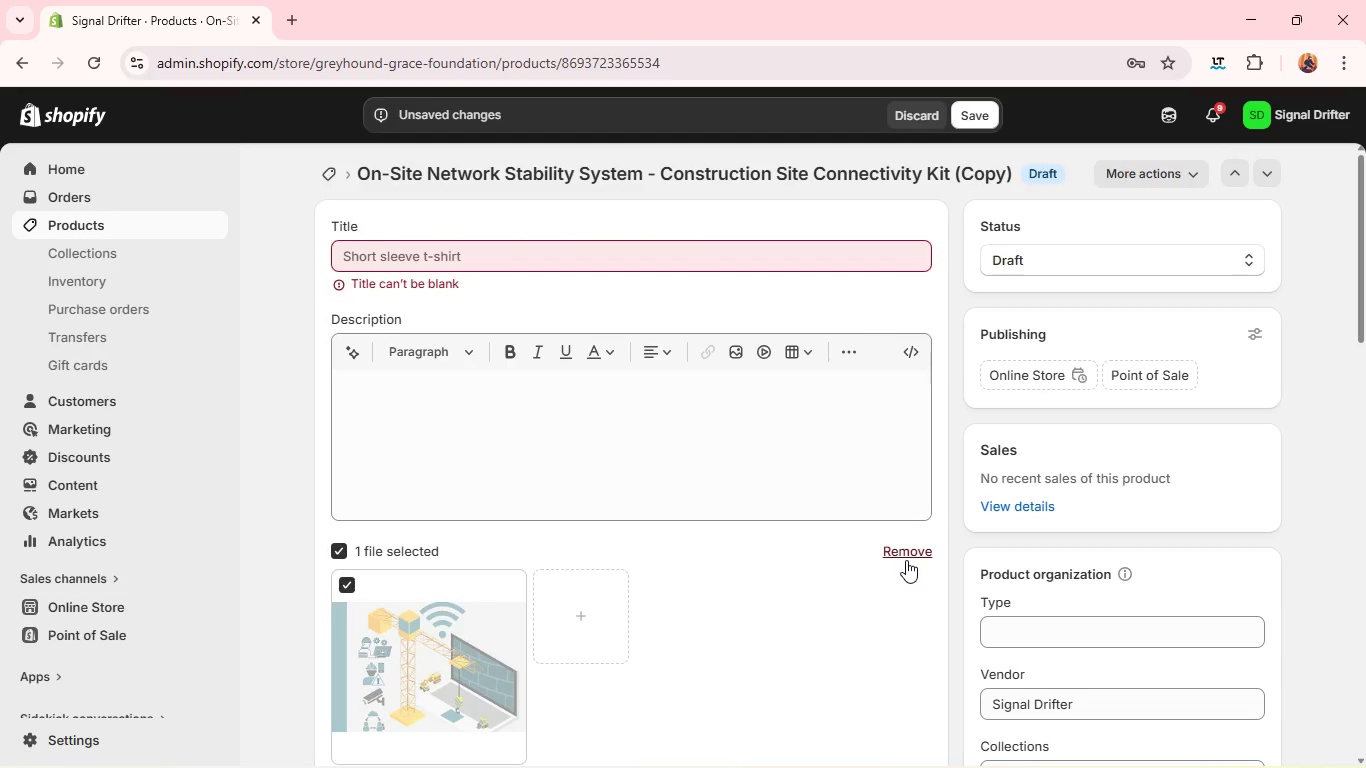 
double_click([906, 560])
 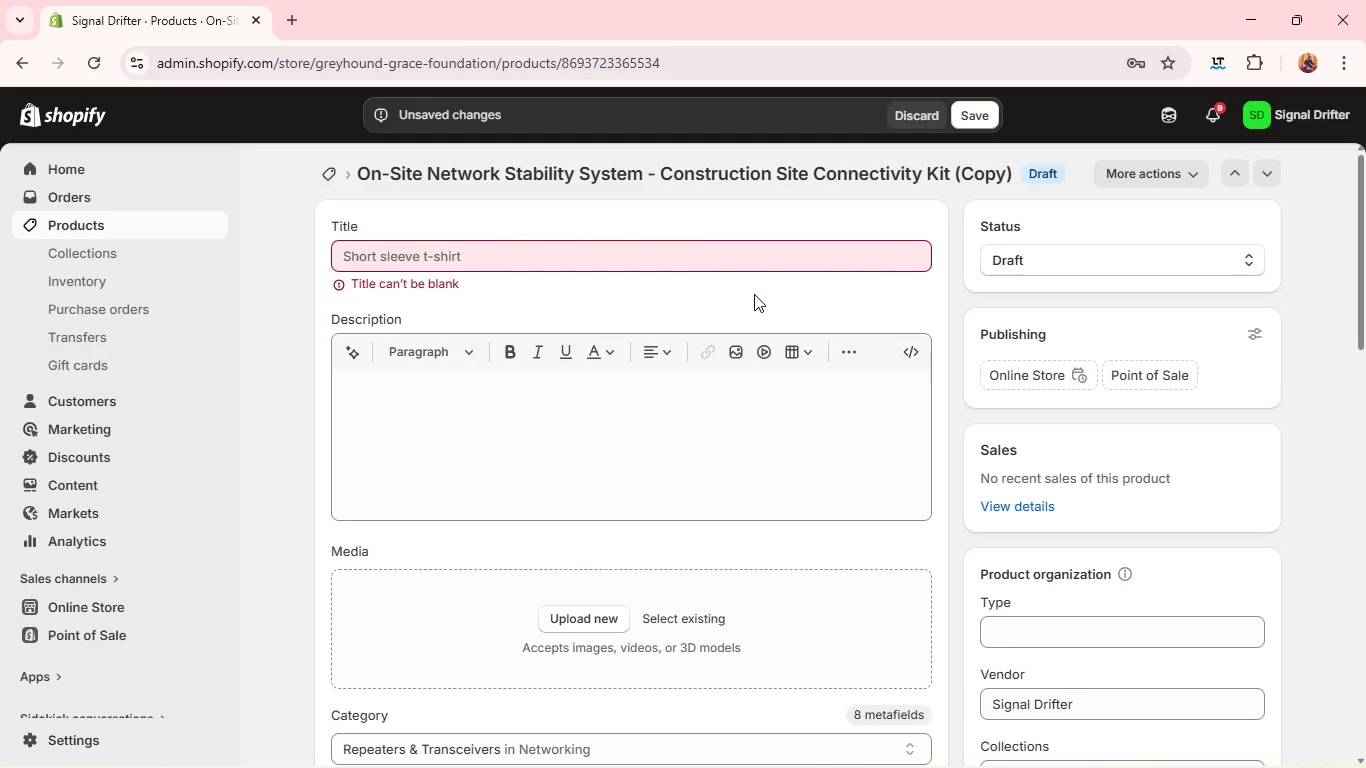 
wait(11.14)
 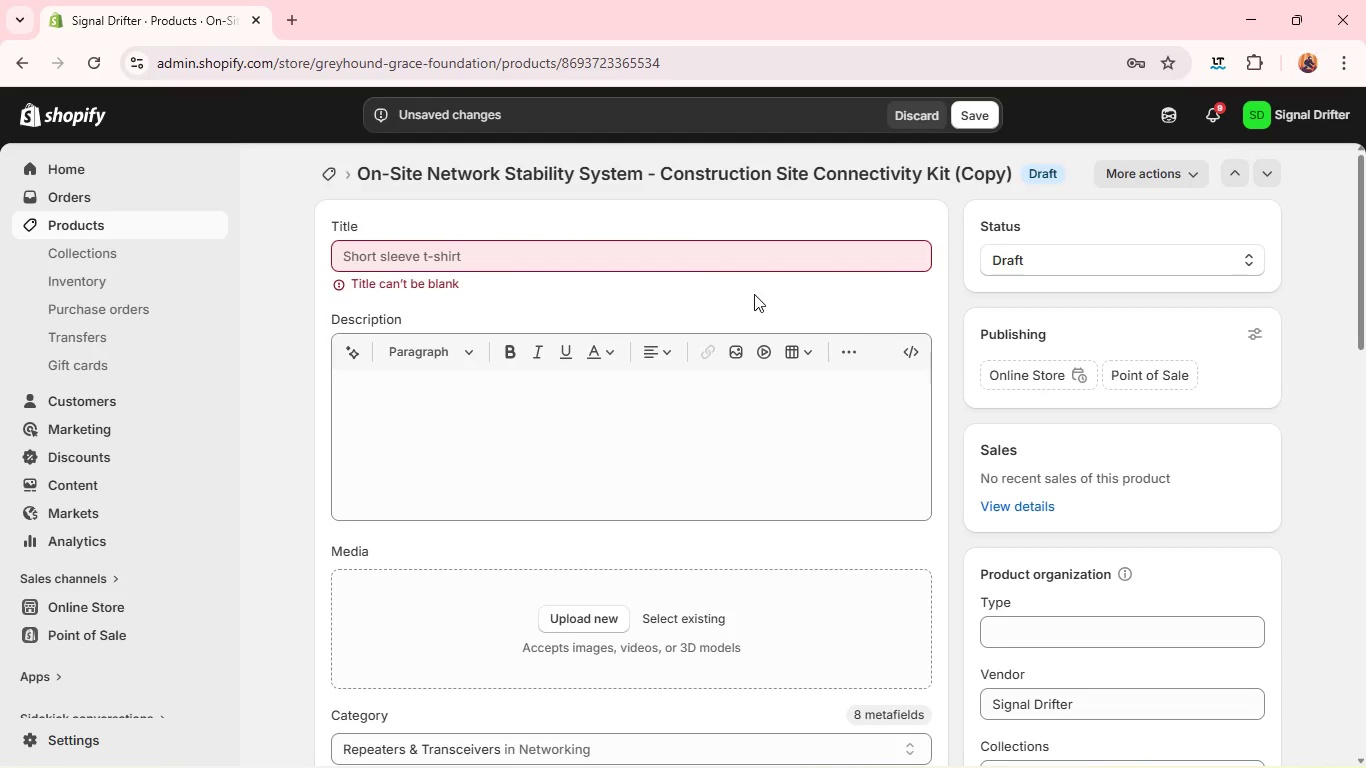 
left_click([708, 262])
 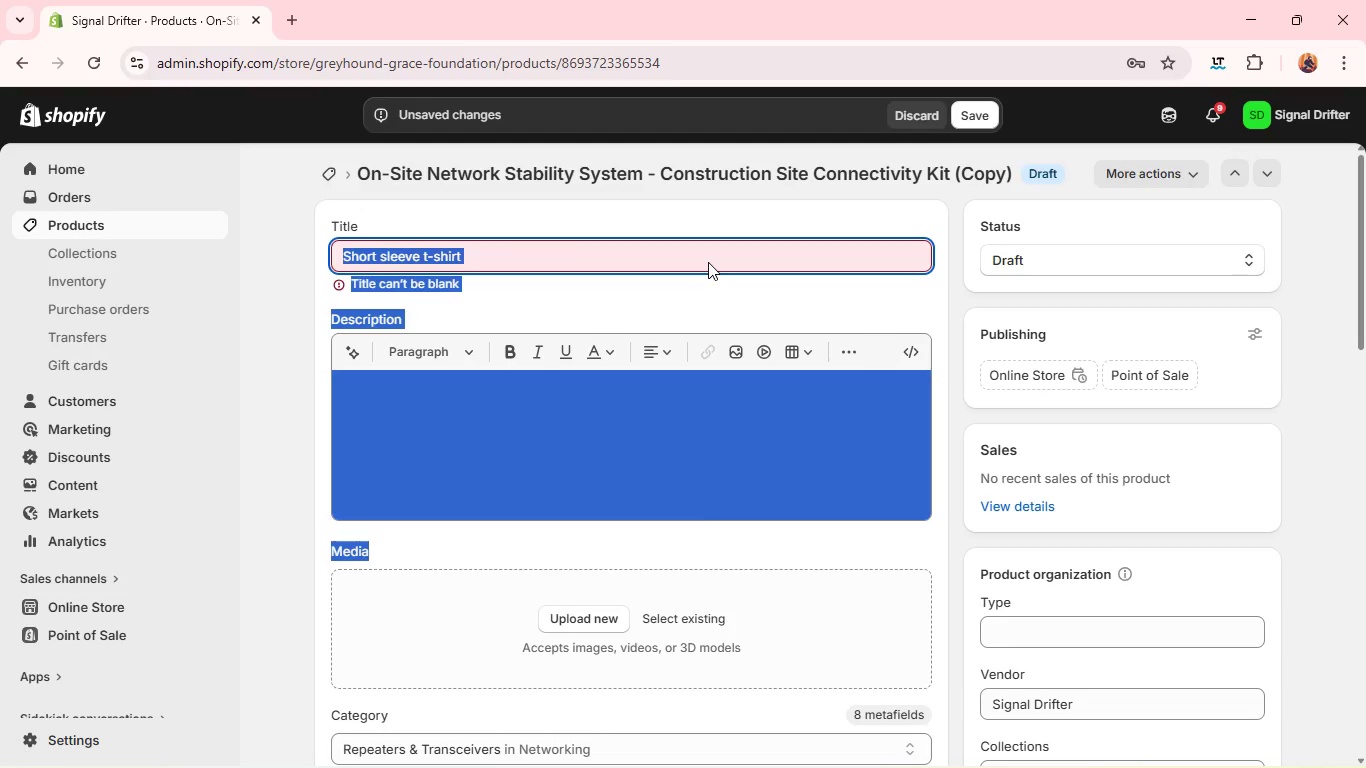 
type(Secure remote network System - enc)
 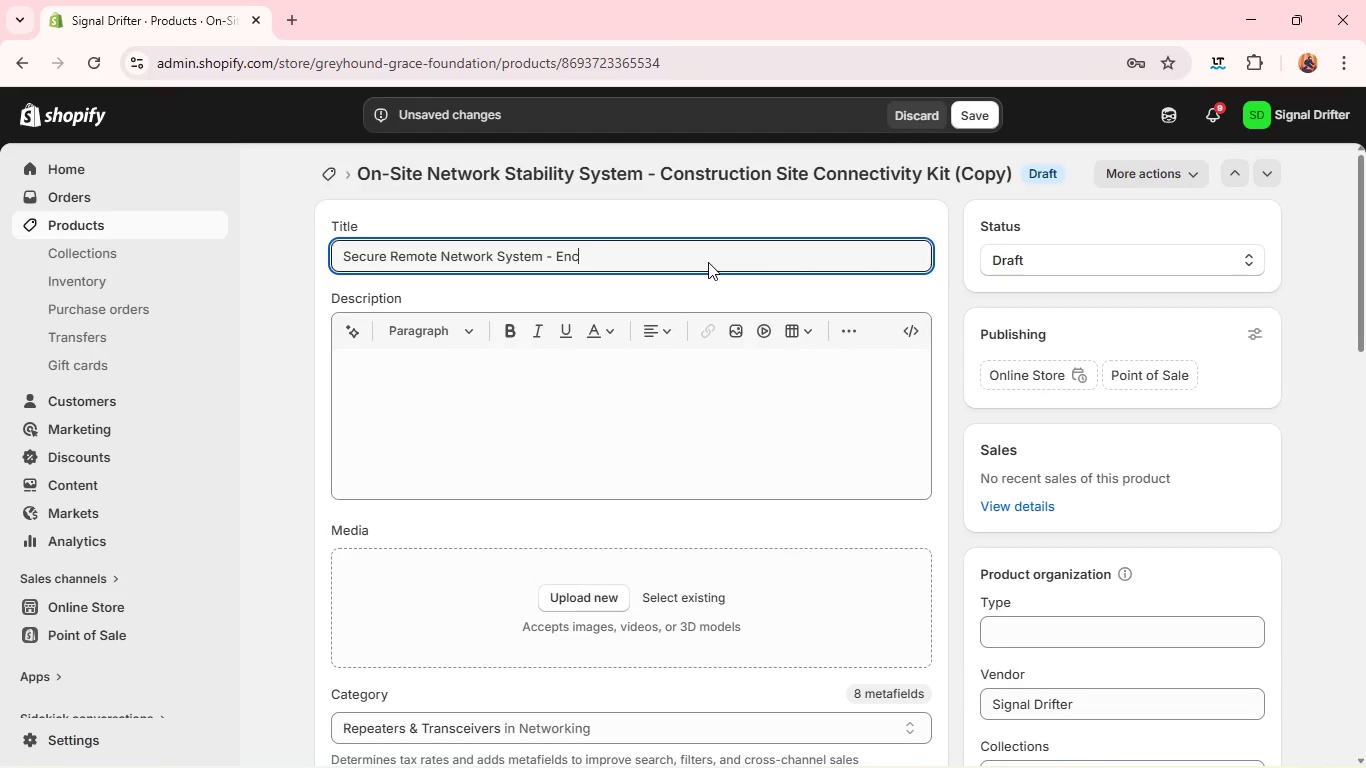 
wait(16.12)
 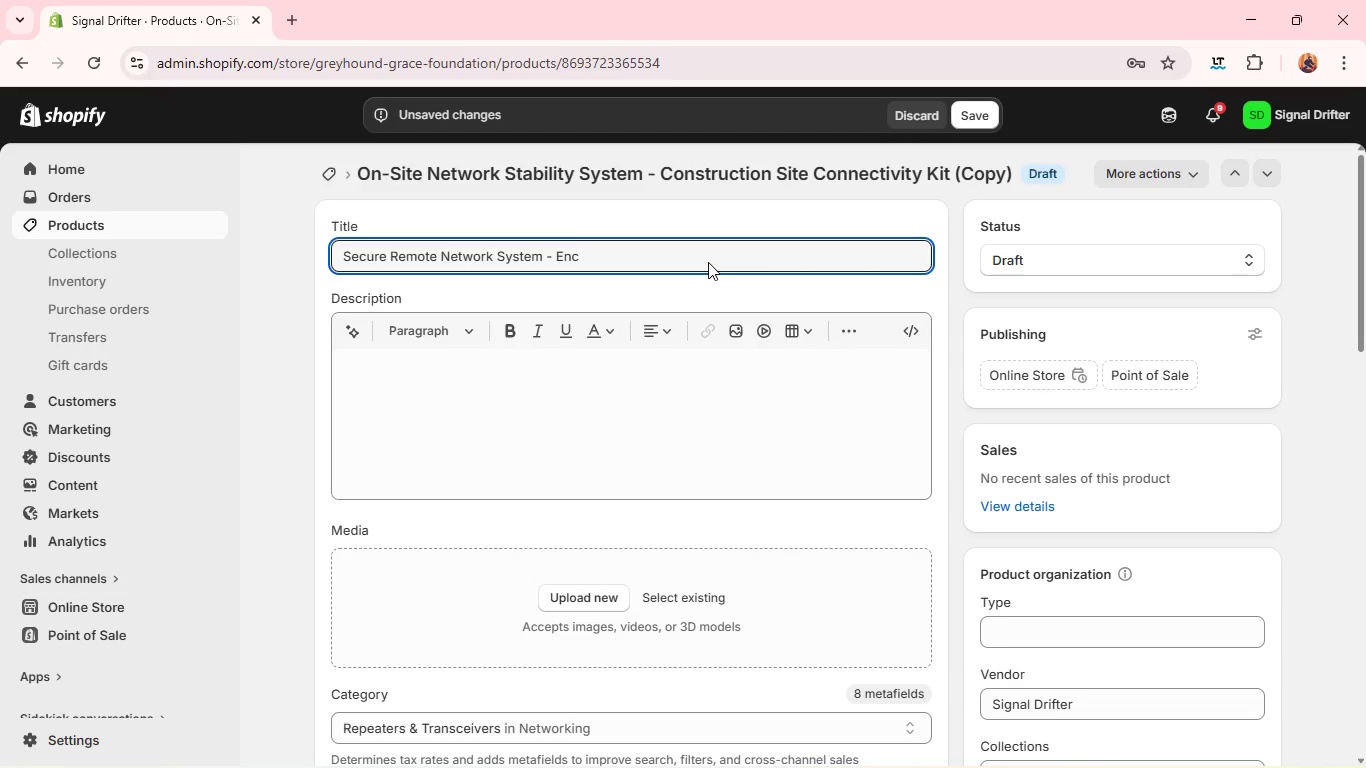 
type(rypted Connectivity kitac)
 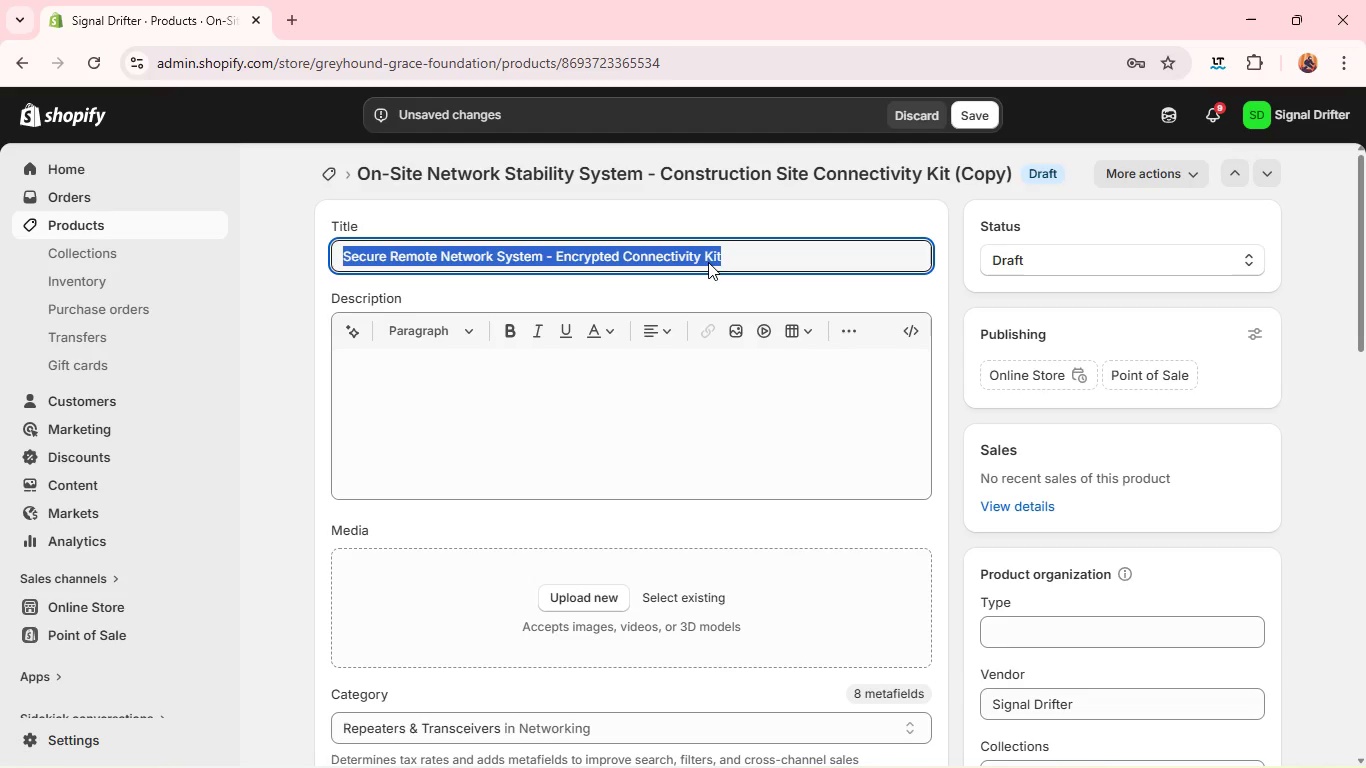 
 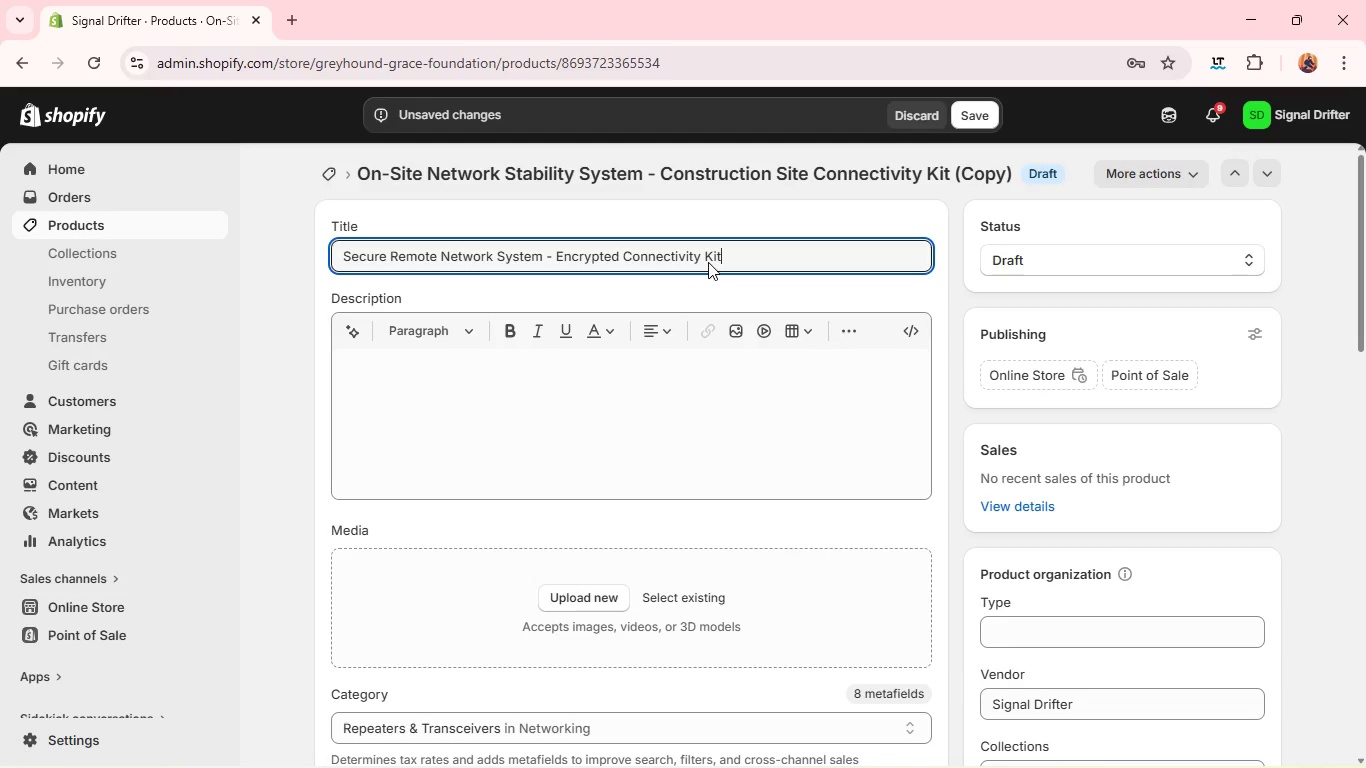 
hold_key(key=ControlLeft, duration=1.31)
 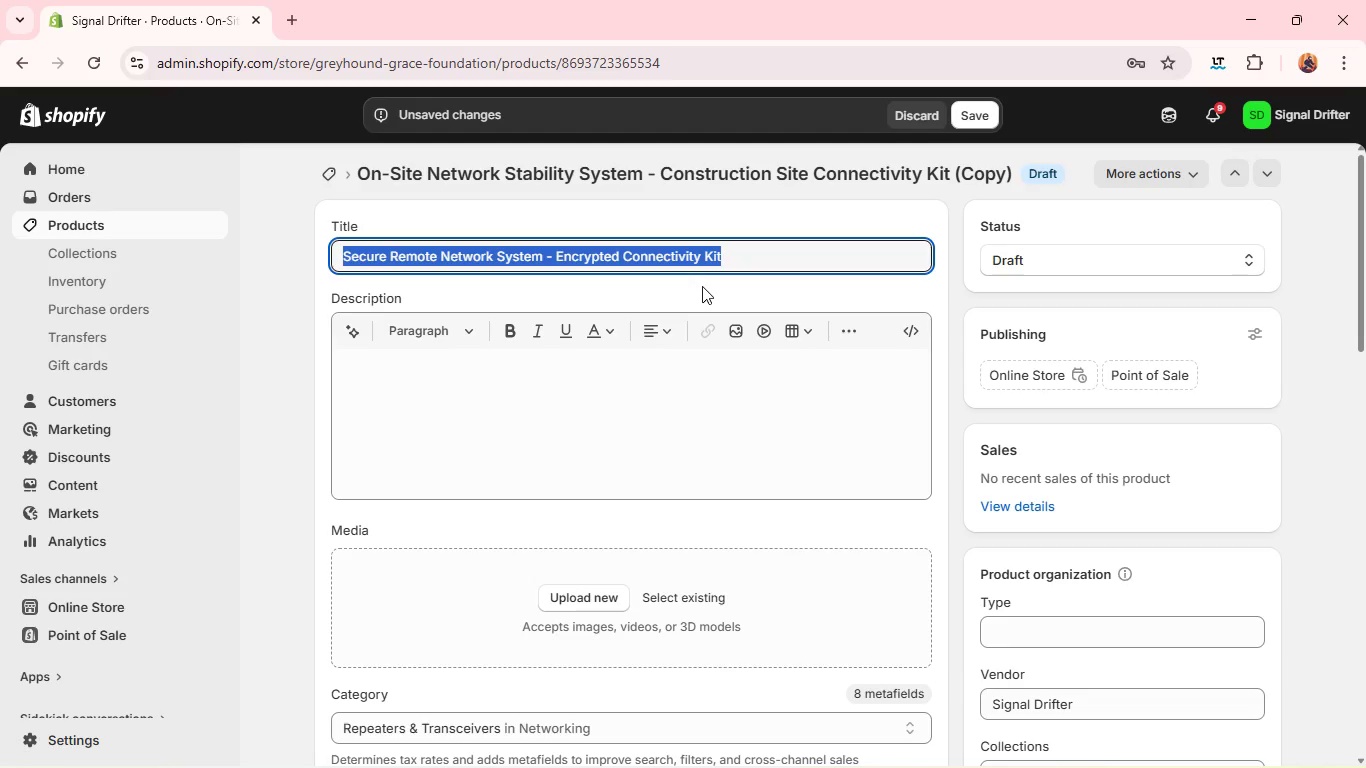 
left_click([656, 375])
 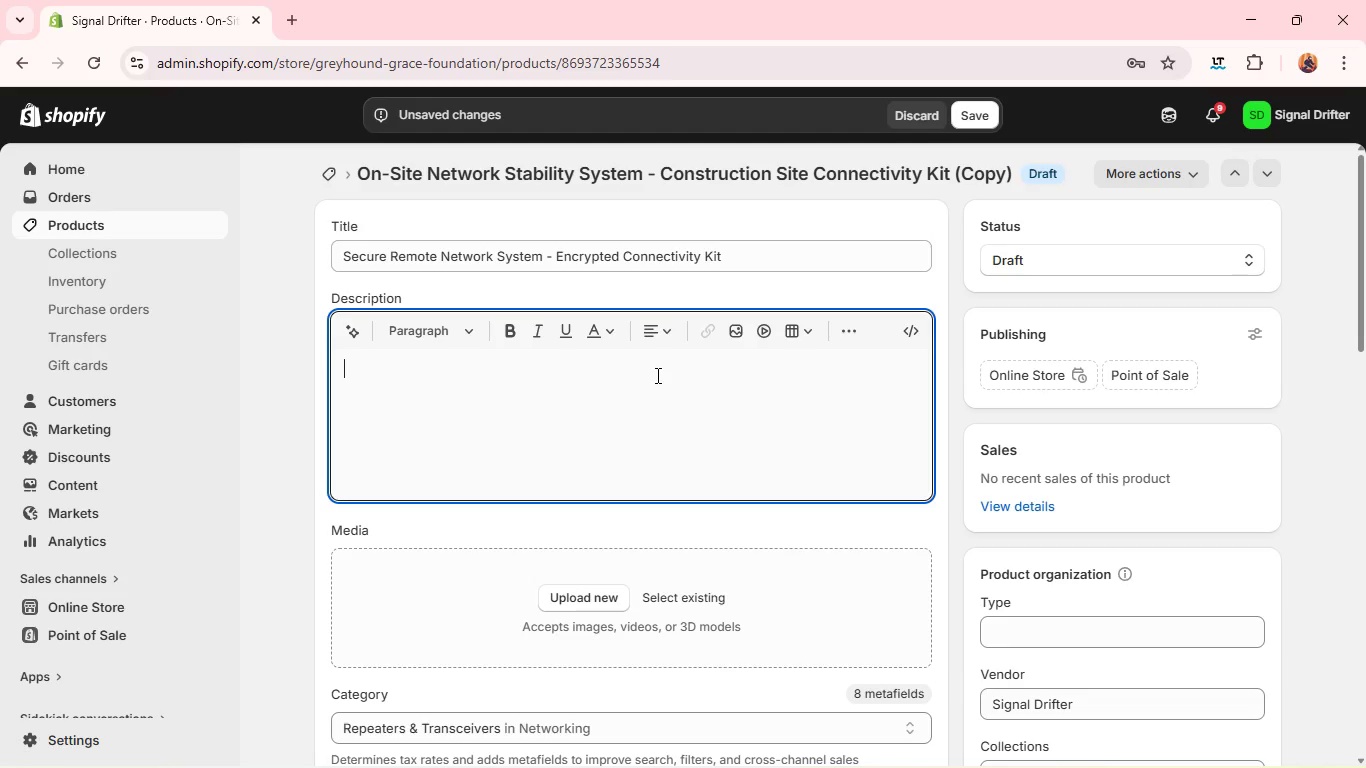 
key(Control+V)
 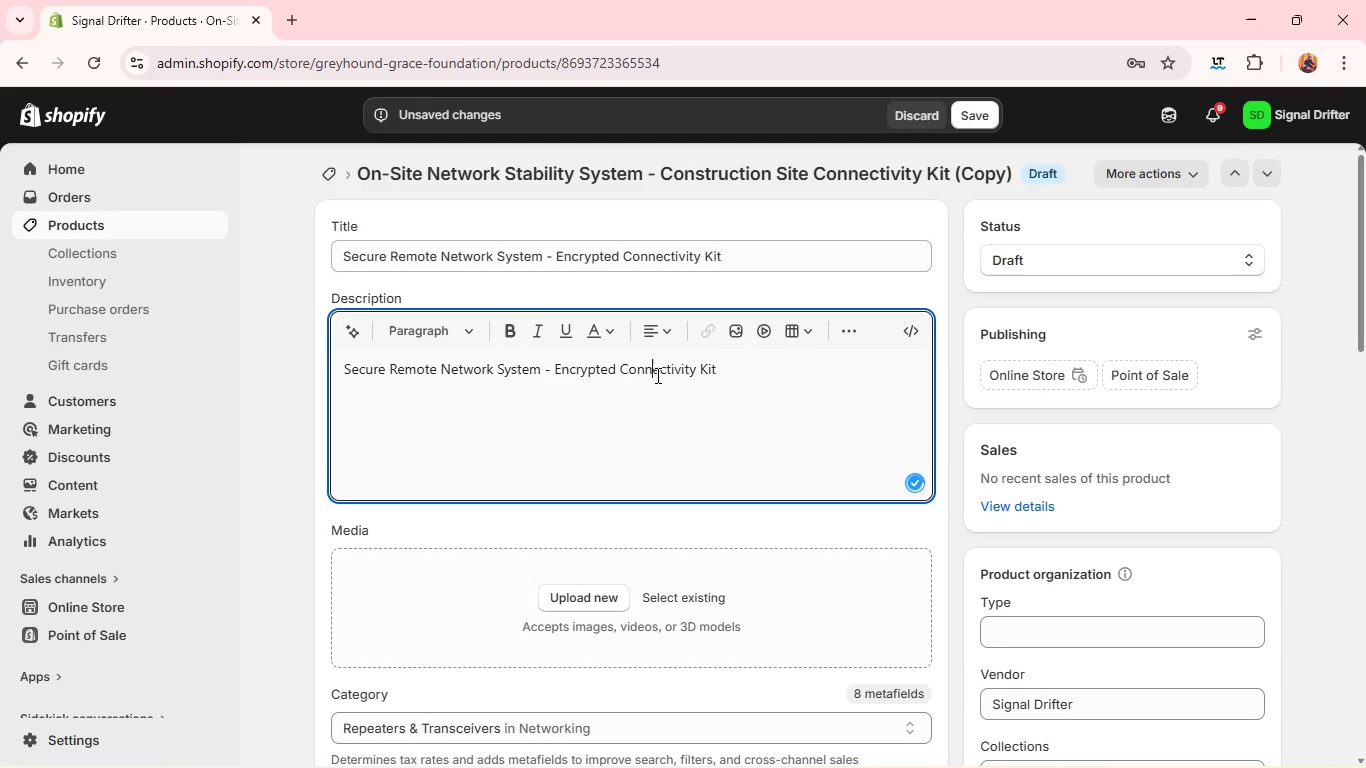 
left_click([656, 375])
 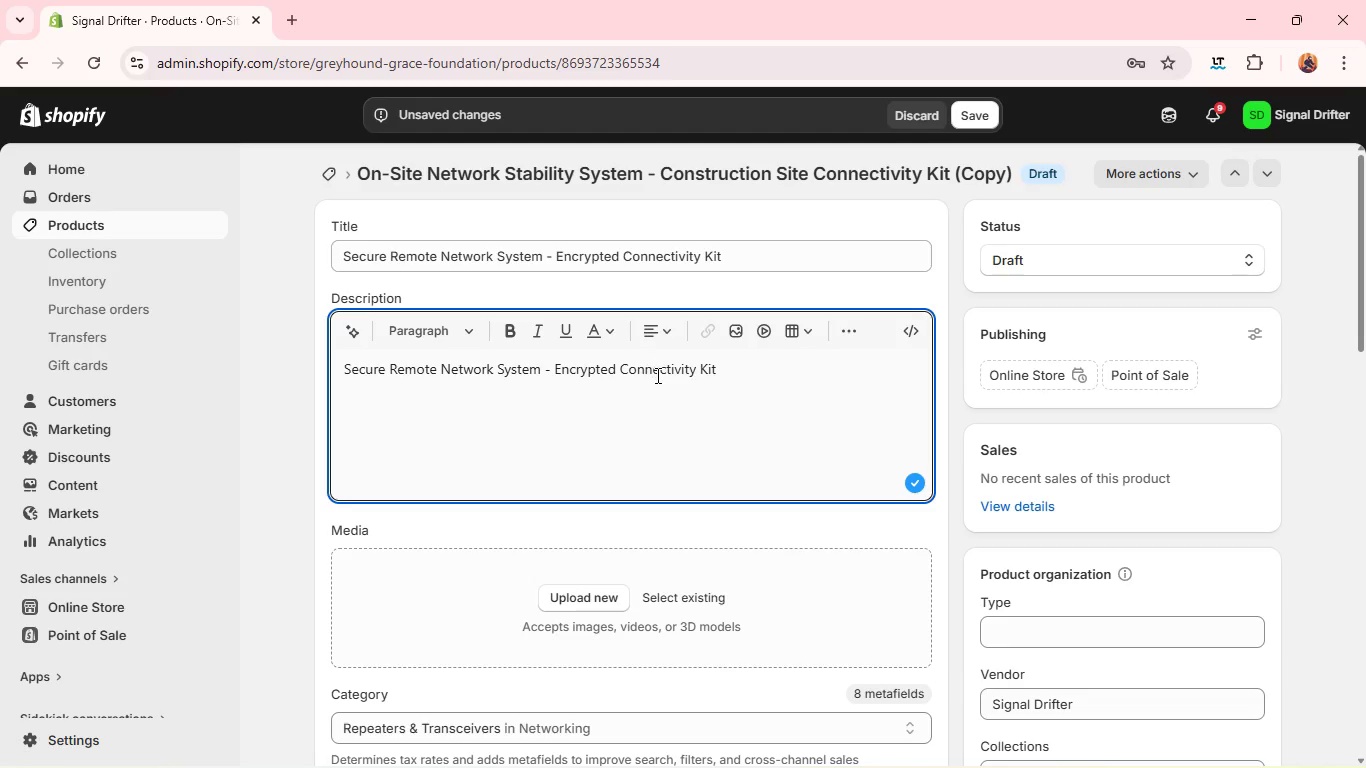 
wait(6.12)
 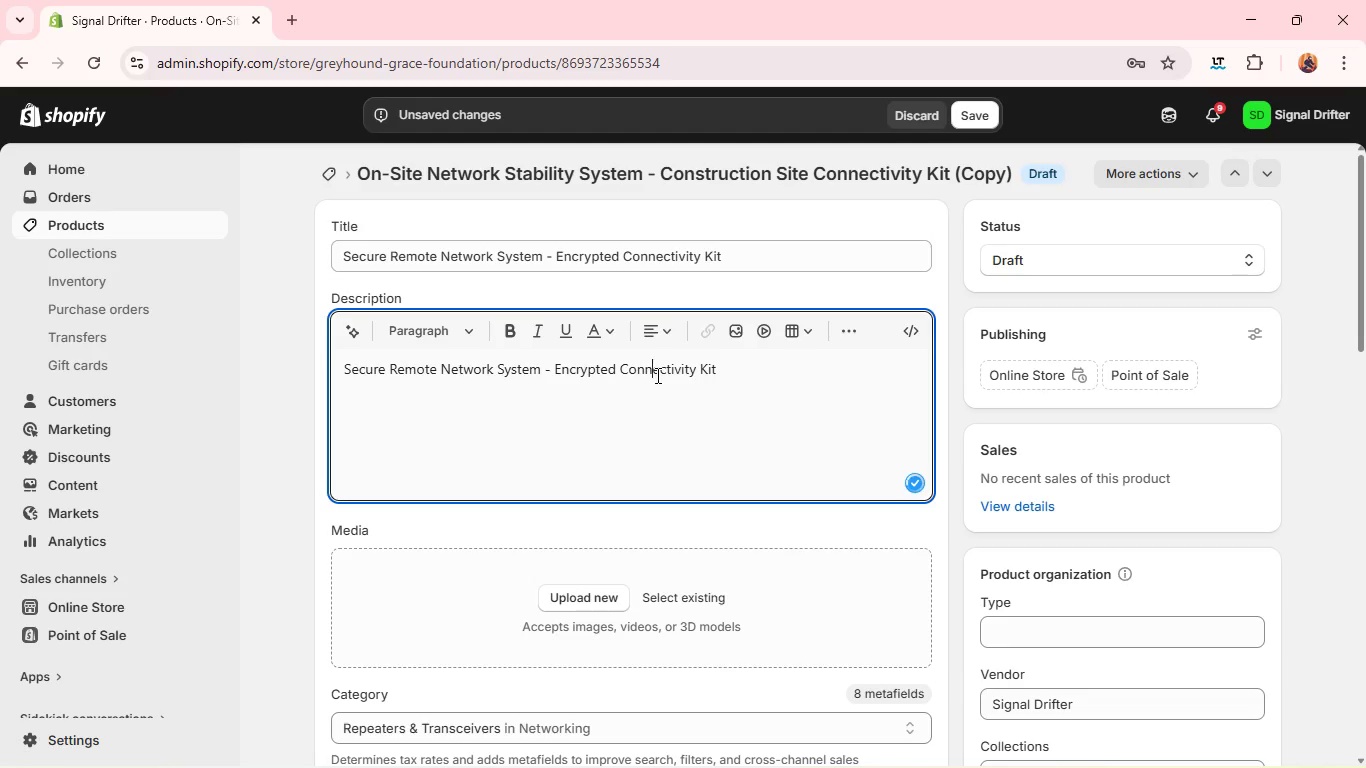 
hold_key(key=ControlLeft, duration=0.48)
 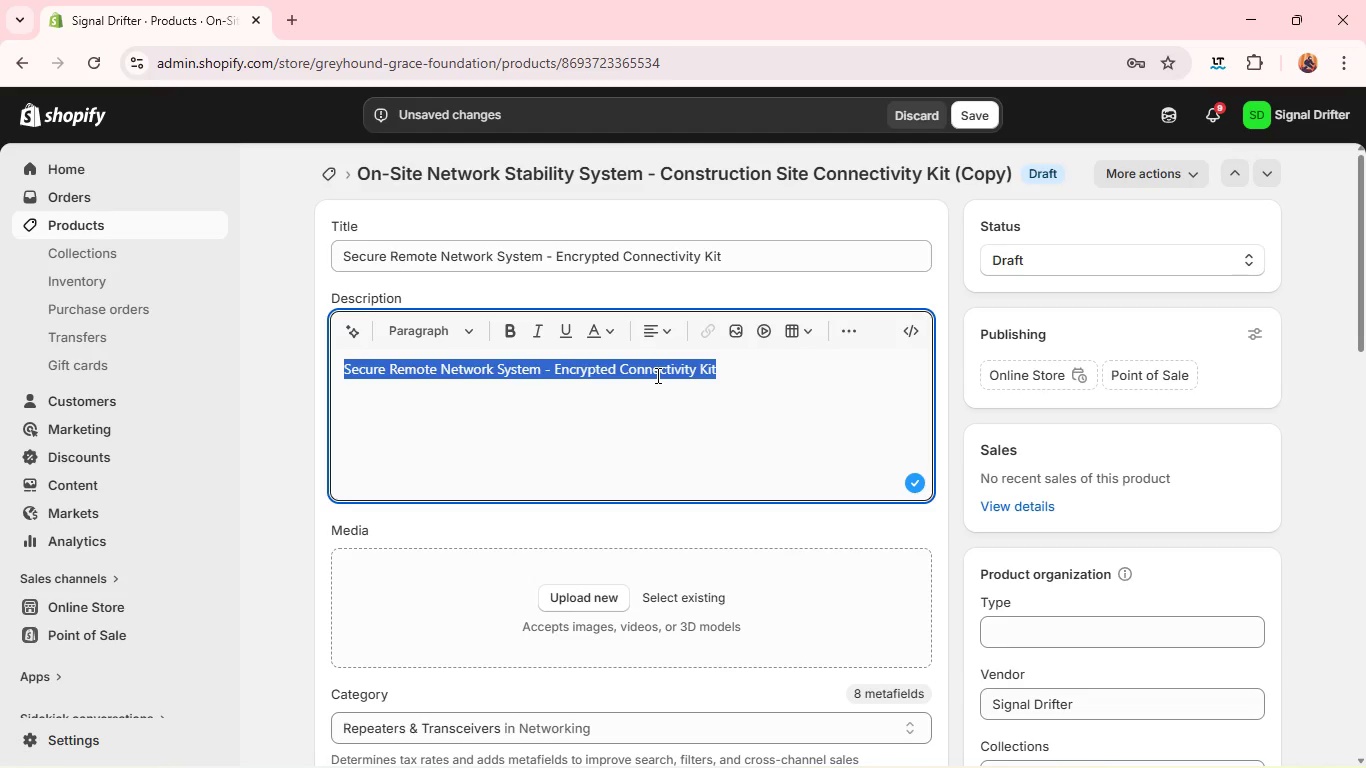 
type(ap)
key(Backspace)
key(Backspace)
key(Backspace)
key(Backspace)
key(Backspace)
type(otect yor data while maintaining high-performance)
 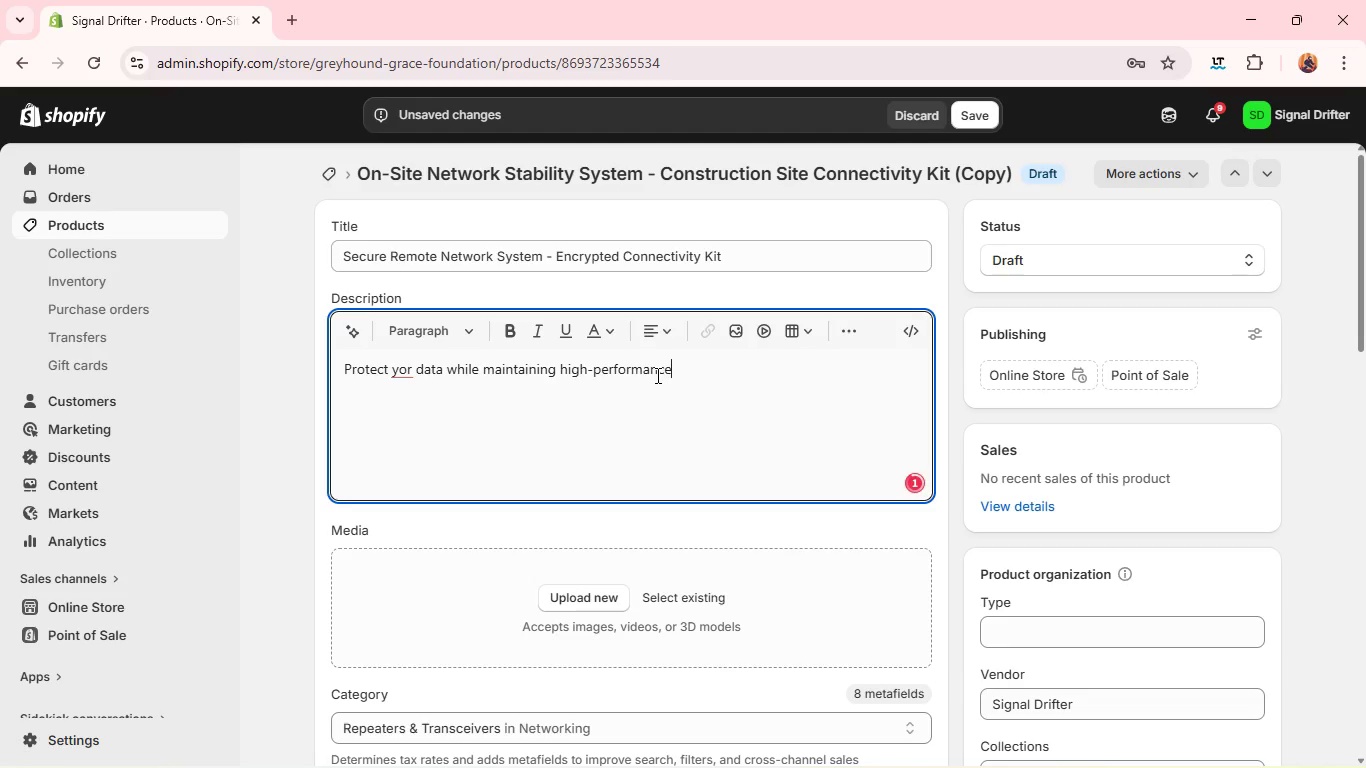 
type( connectivity.)
 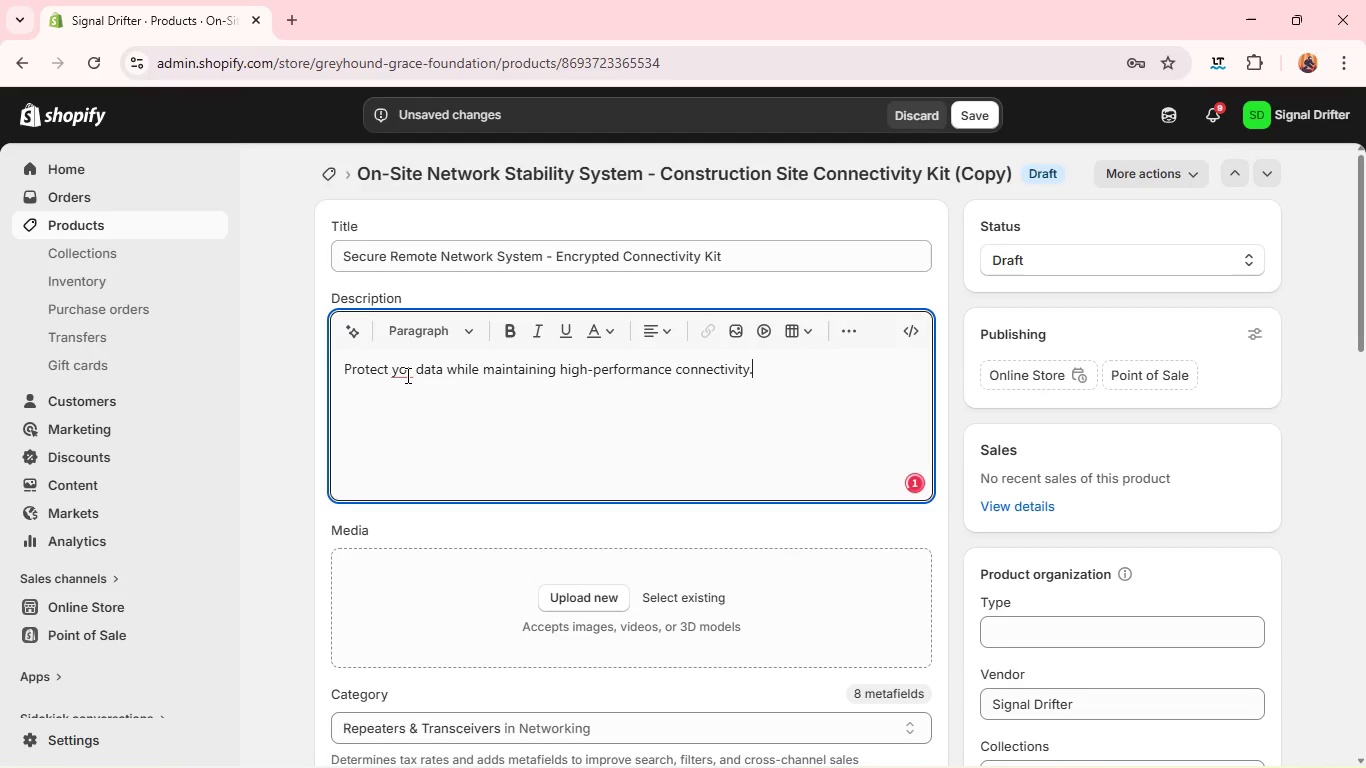 
left_click([406, 375])
 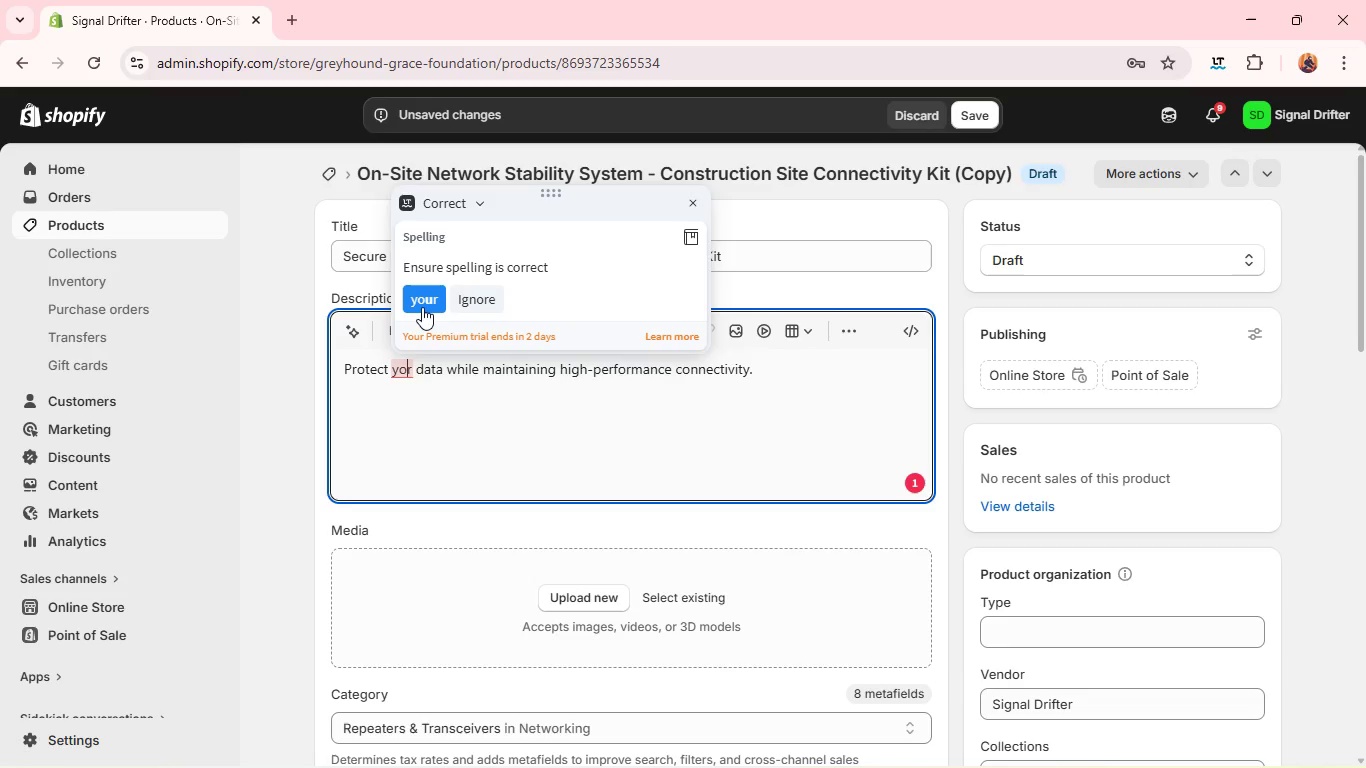 
left_click([422, 306])
 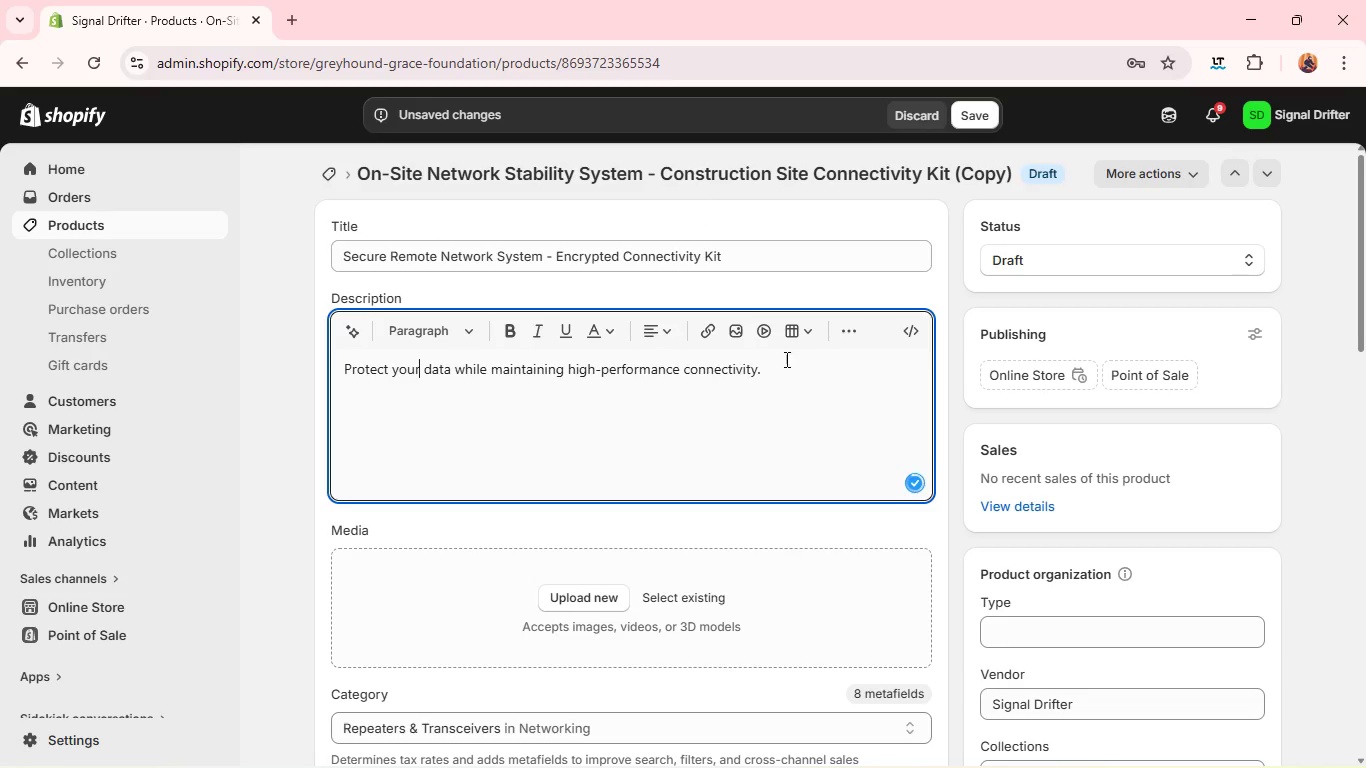 
left_click([803, 358])
 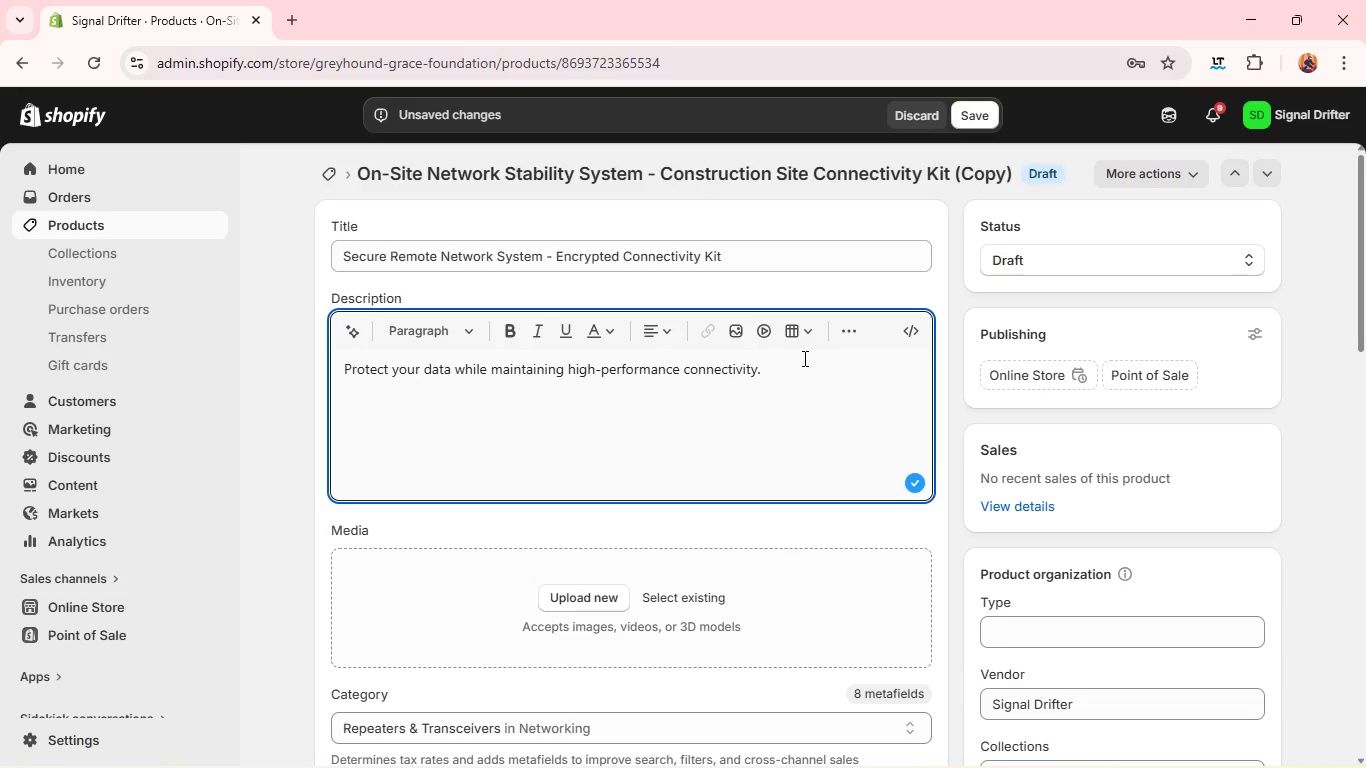 
type( The SECURe remote nETWork kit is )
 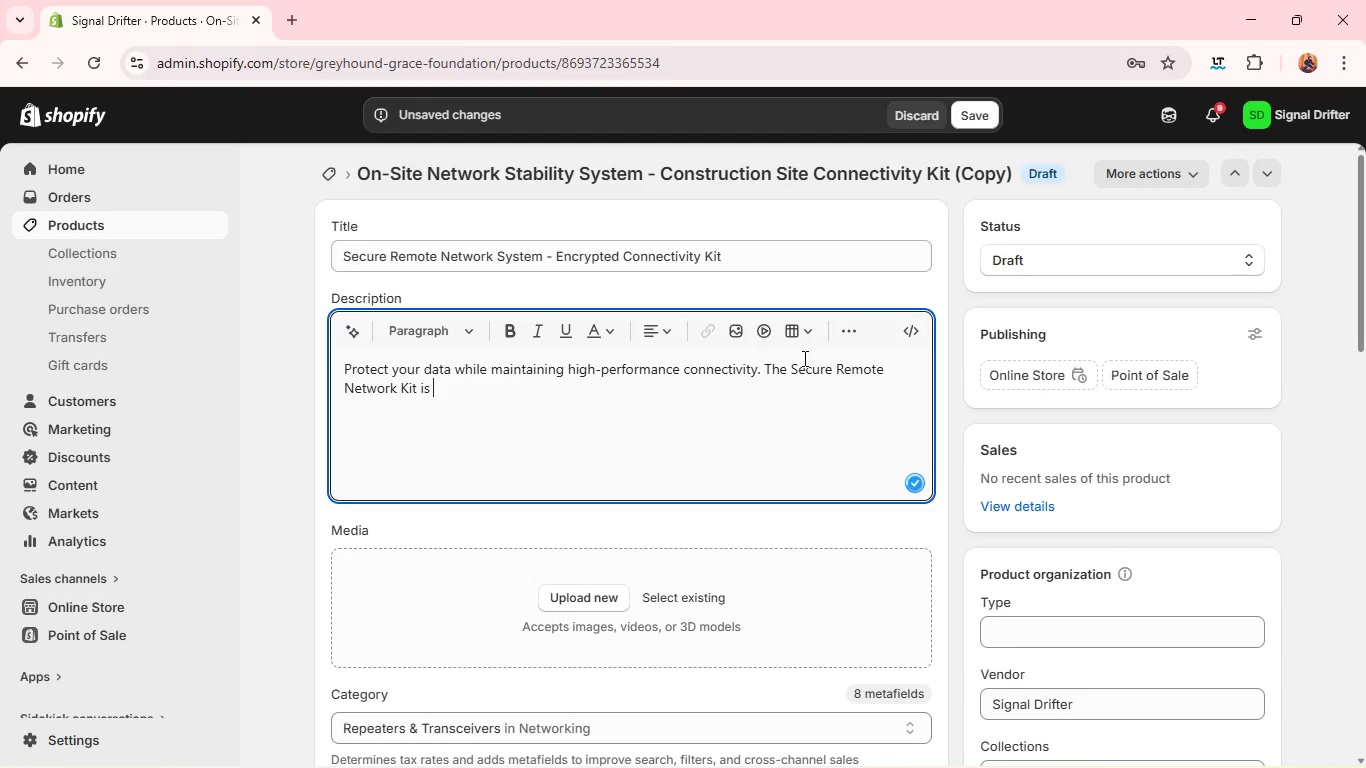 
wait(6.59)
 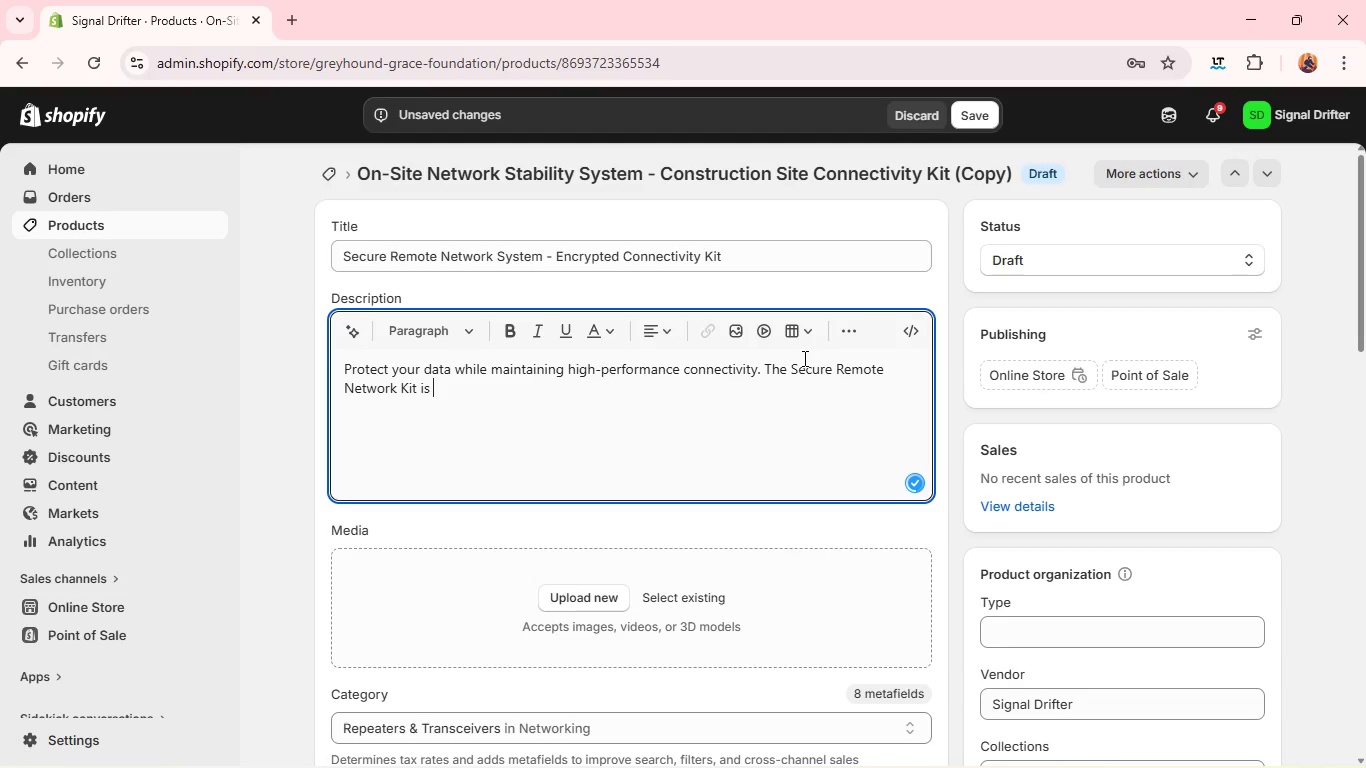 
type(designed for professionals who require both reliabl)
key(Backspace)
type(ility and advanced security)
 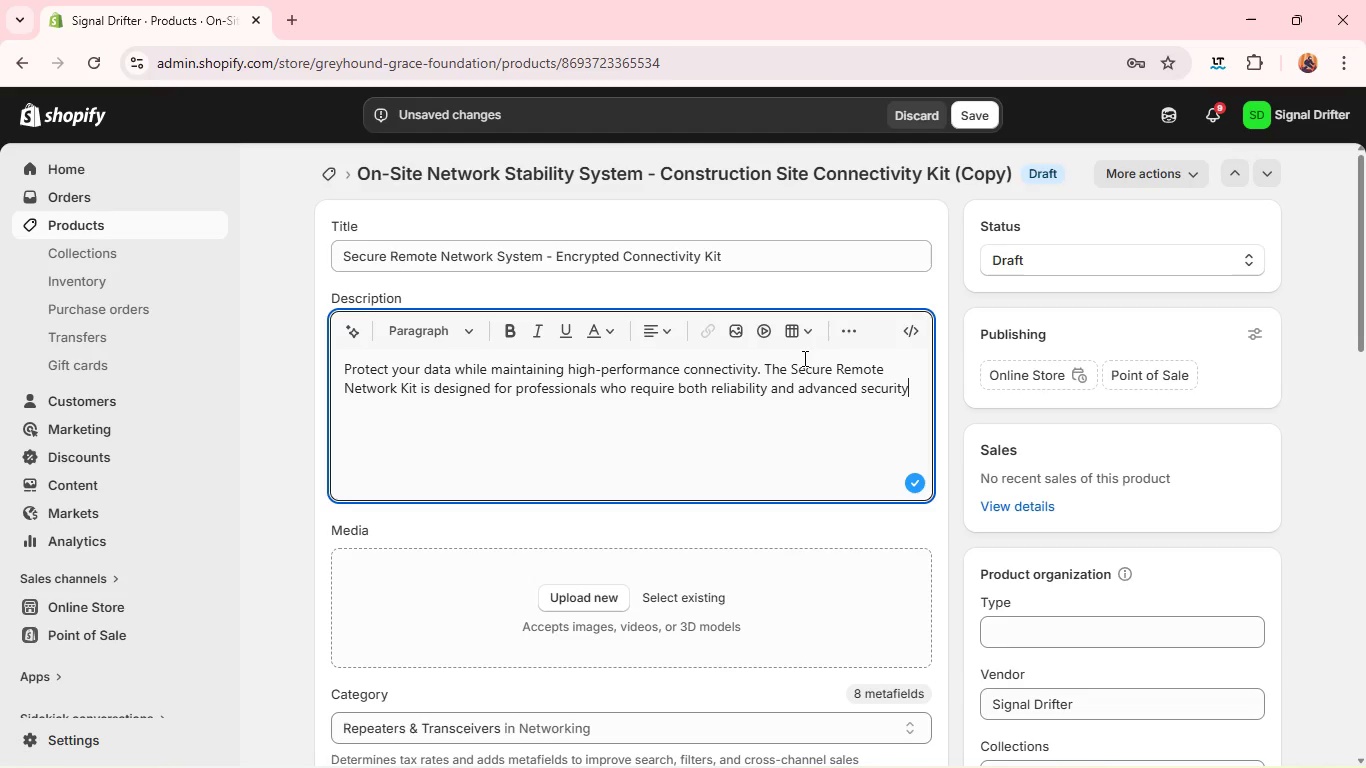 
key(Period)
 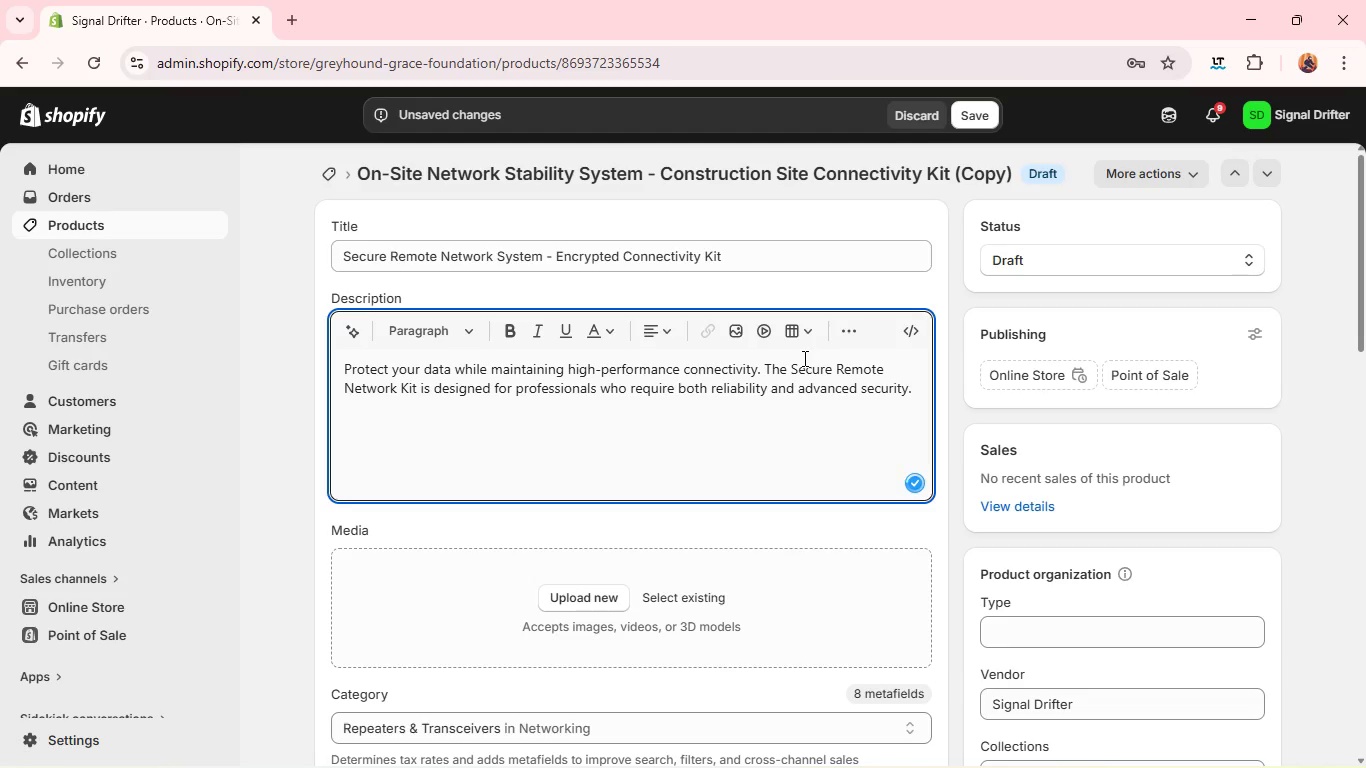 
key(Enter)
 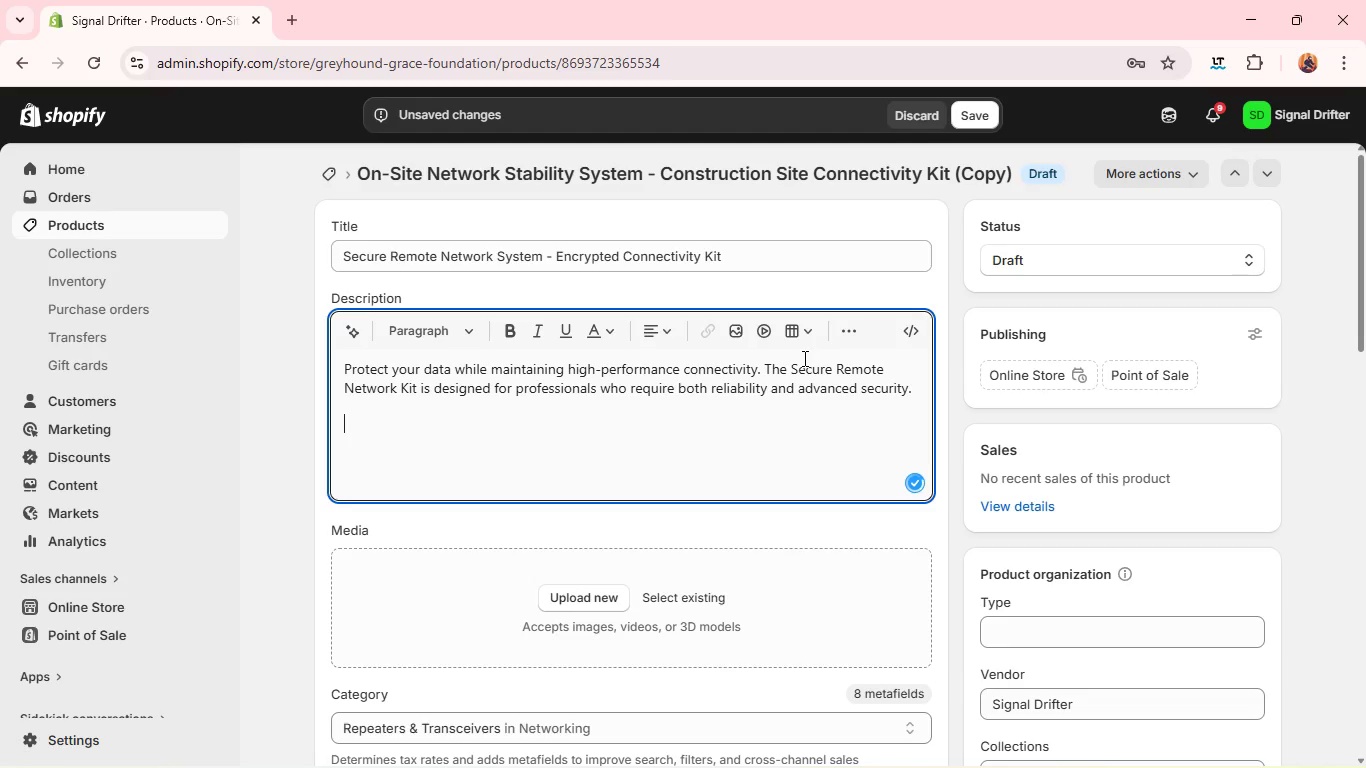 
type(pUblic)
 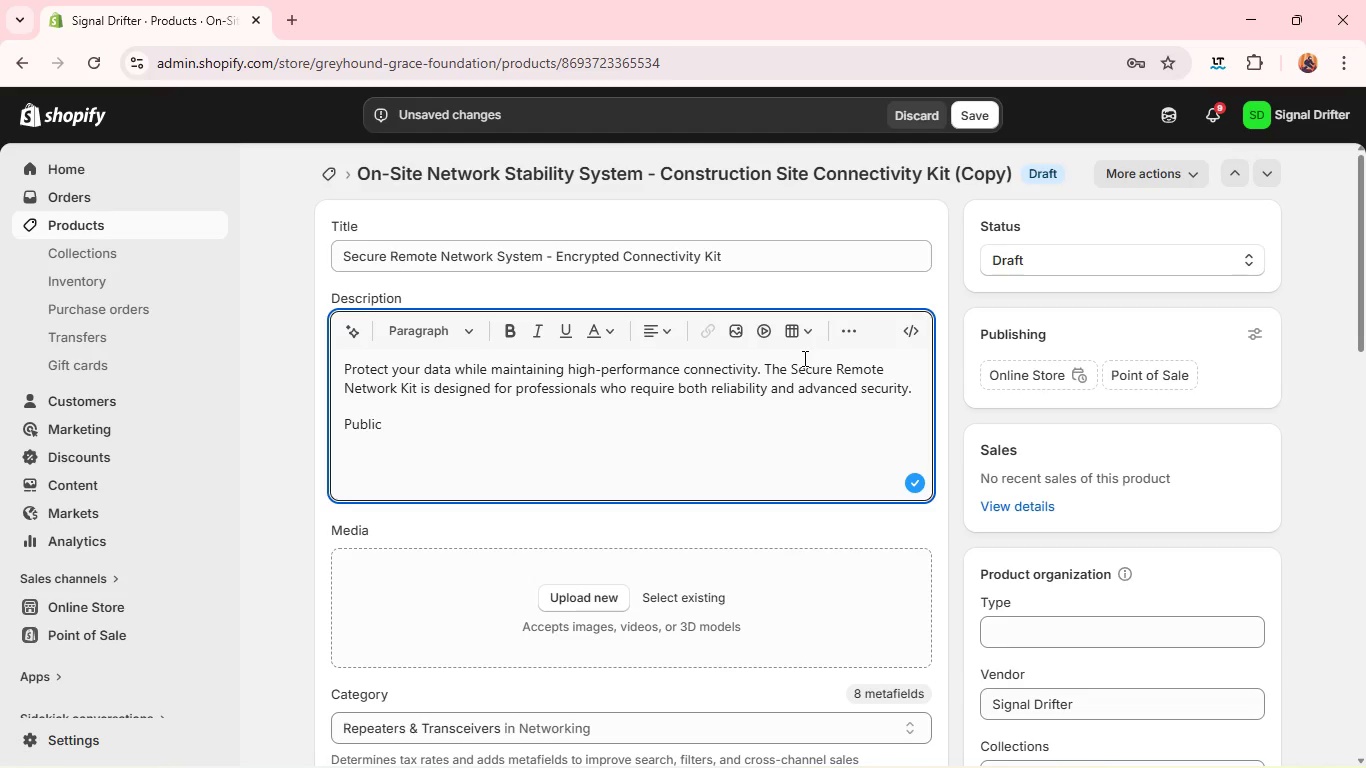 
wait(6.5)
 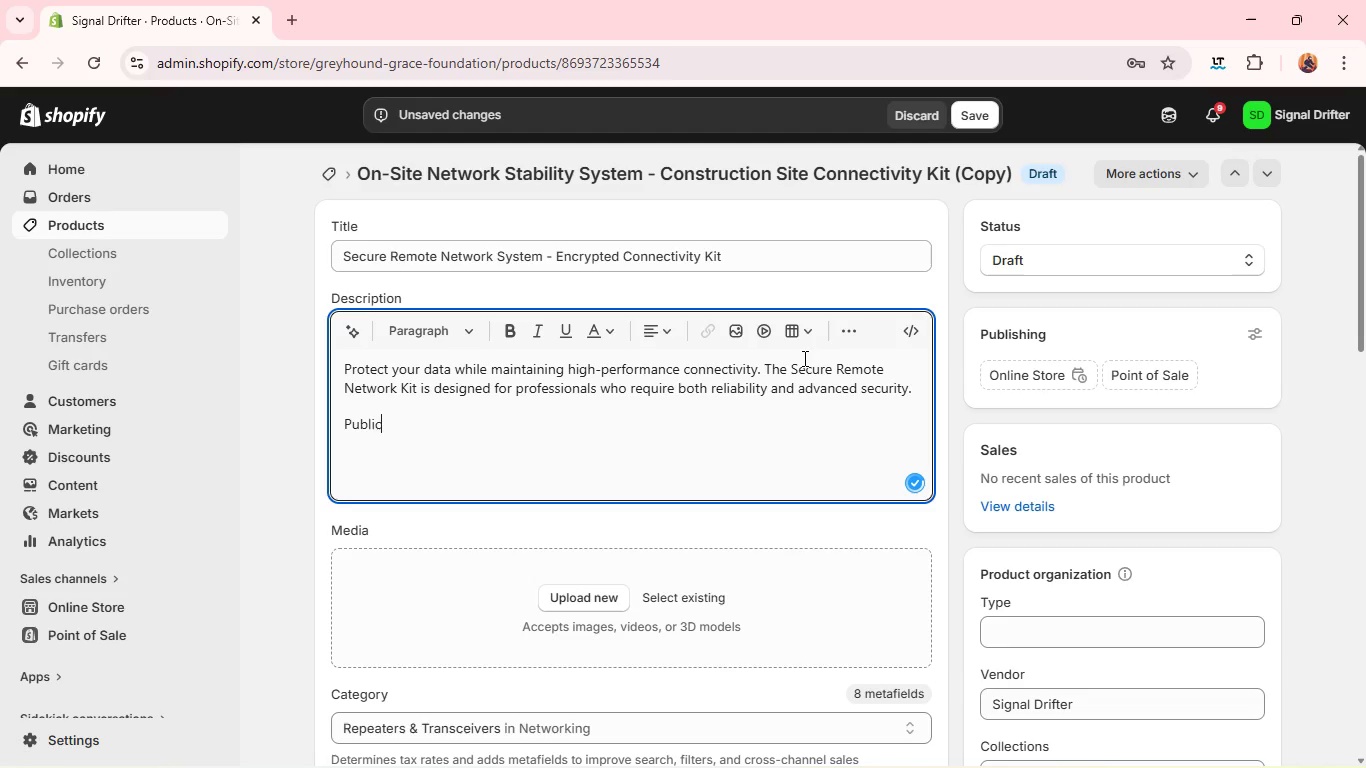 
type( and unstable networks expose sensitive data to risk,)
key(Backspace)
type(s. )
 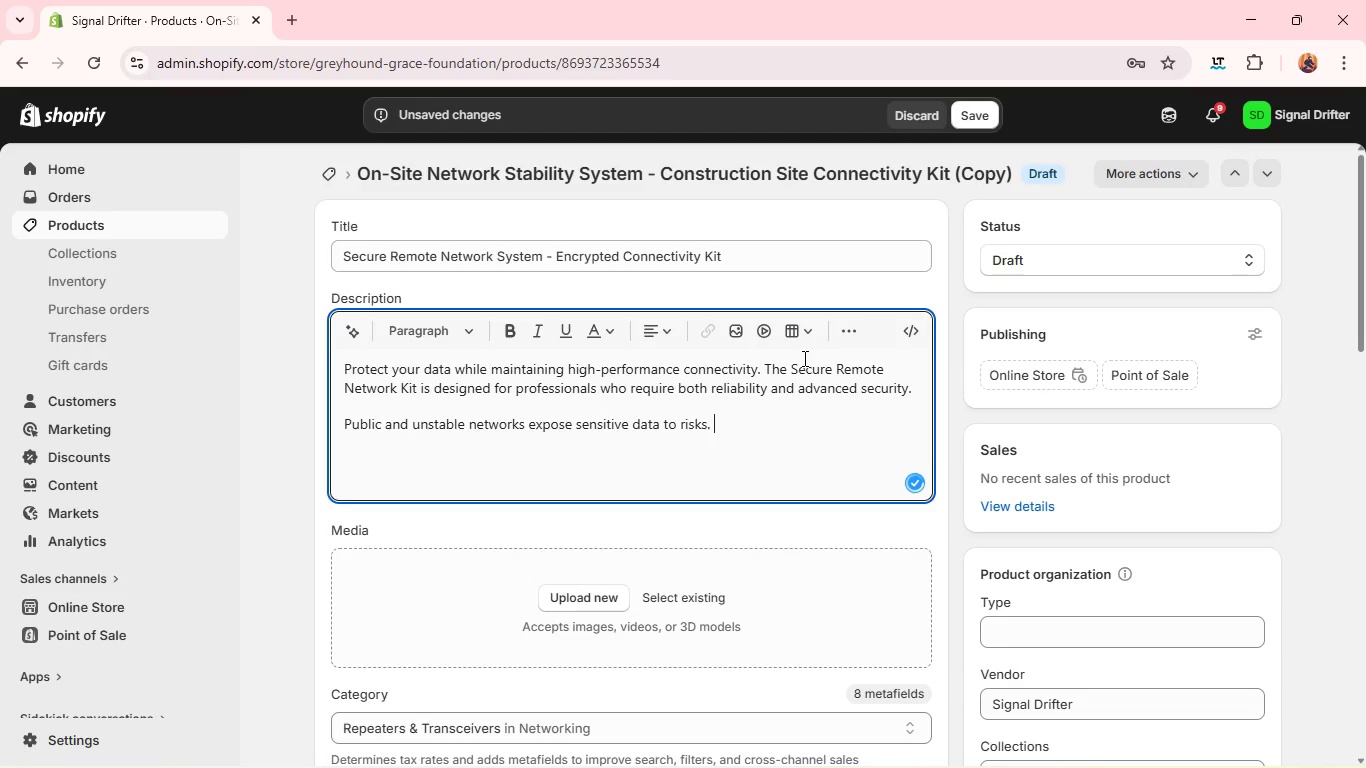 
type(THISs)
key(Backspace)
type( system inegrates)
 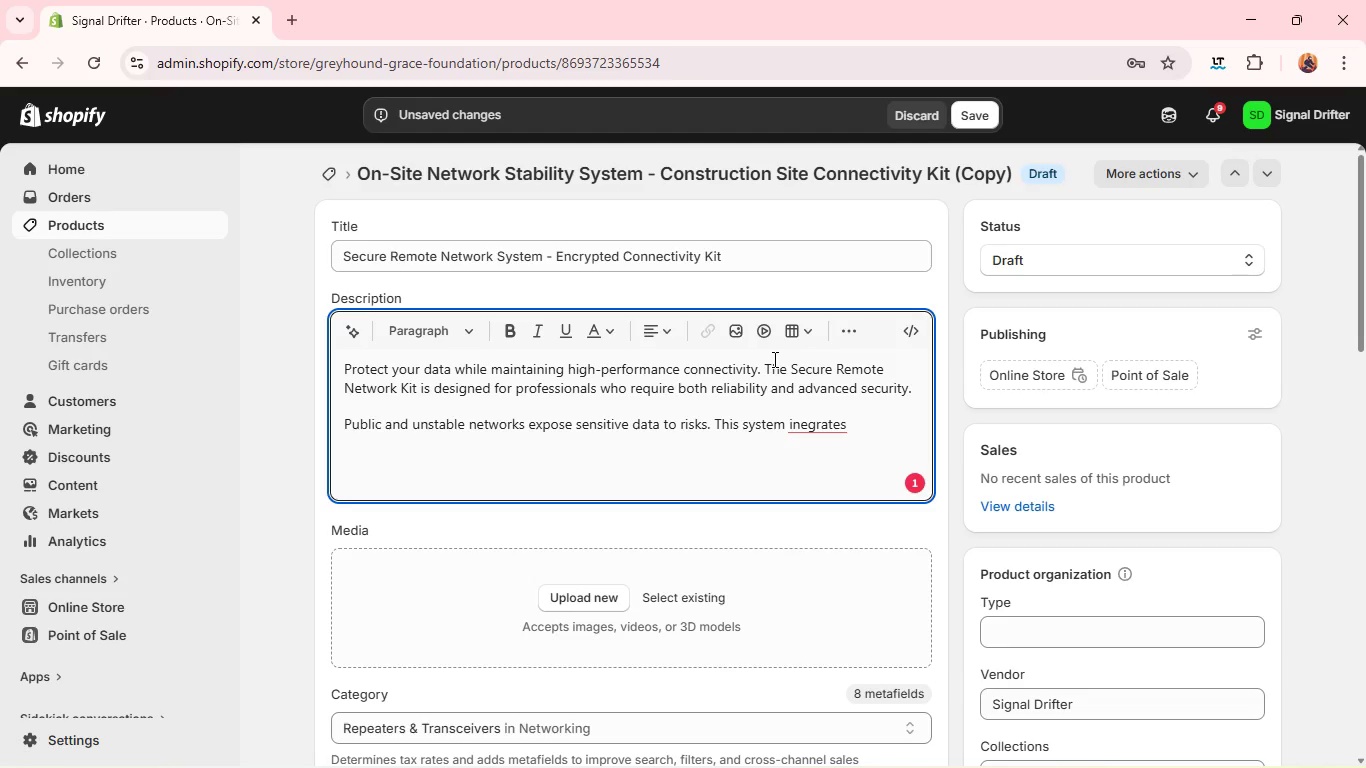 
wait(6.66)
 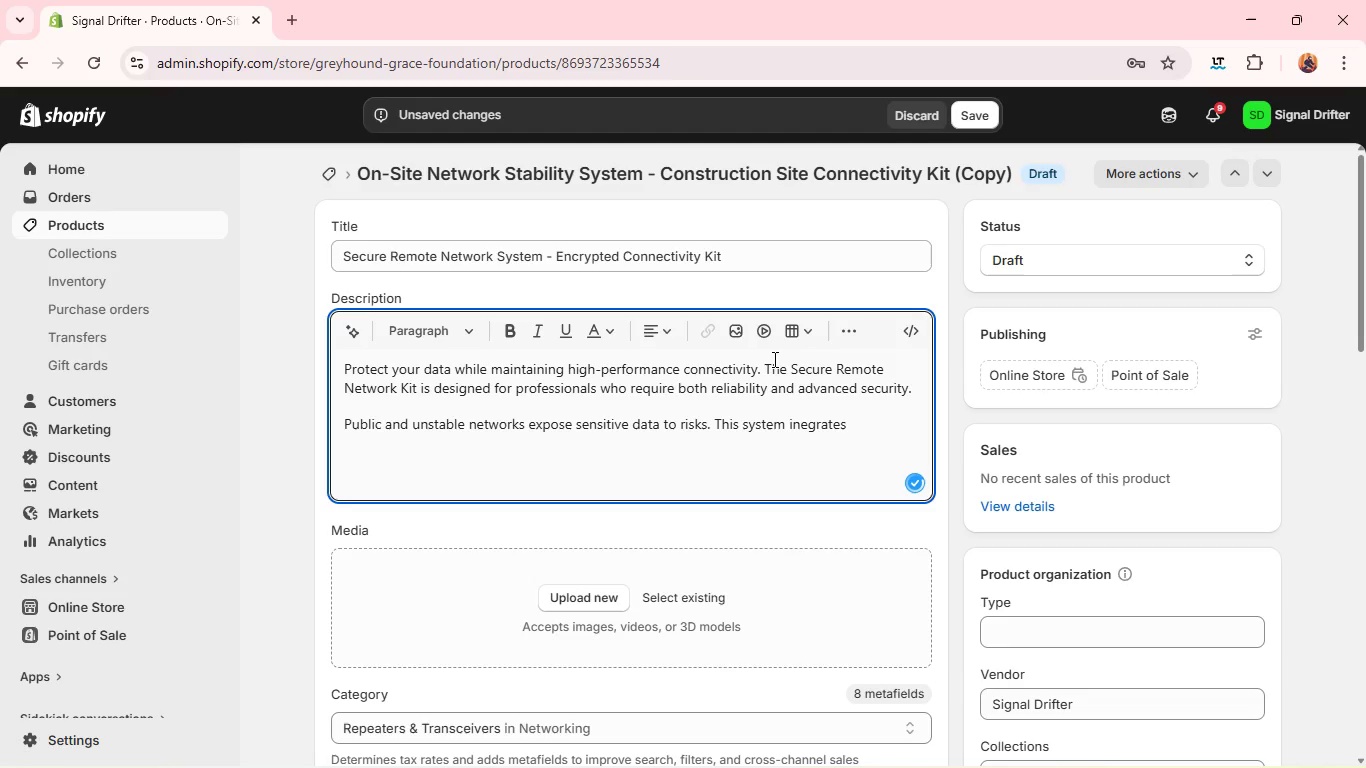 
left_click([800, 424])
 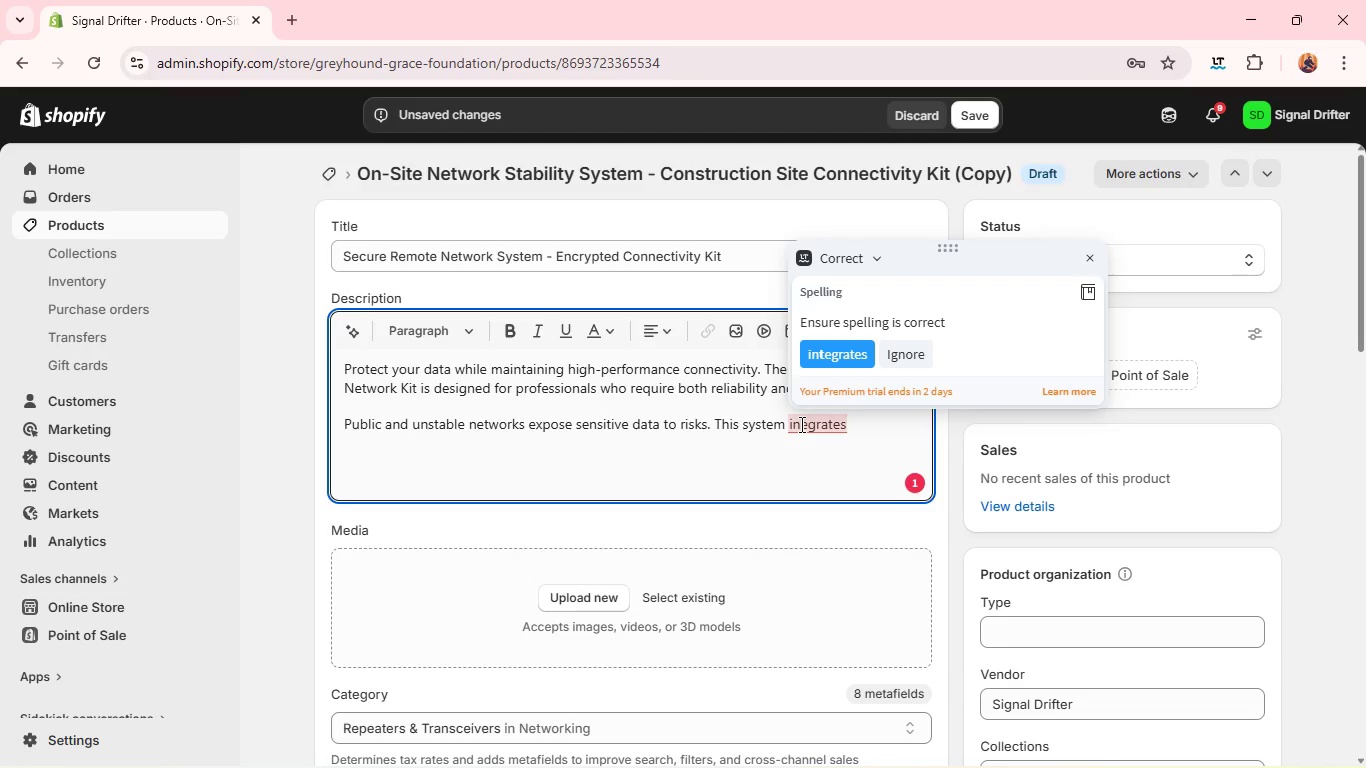 
key(T)
 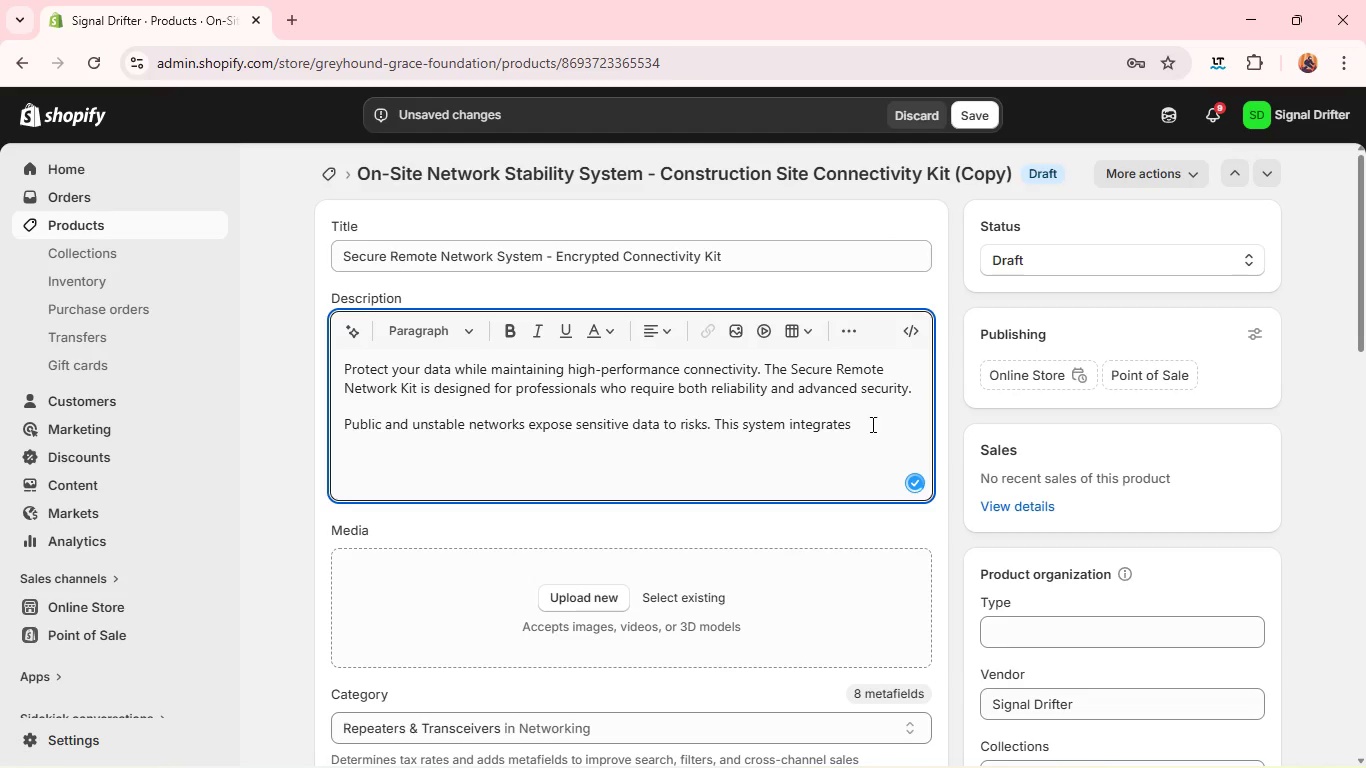 
left_click([871, 424])
 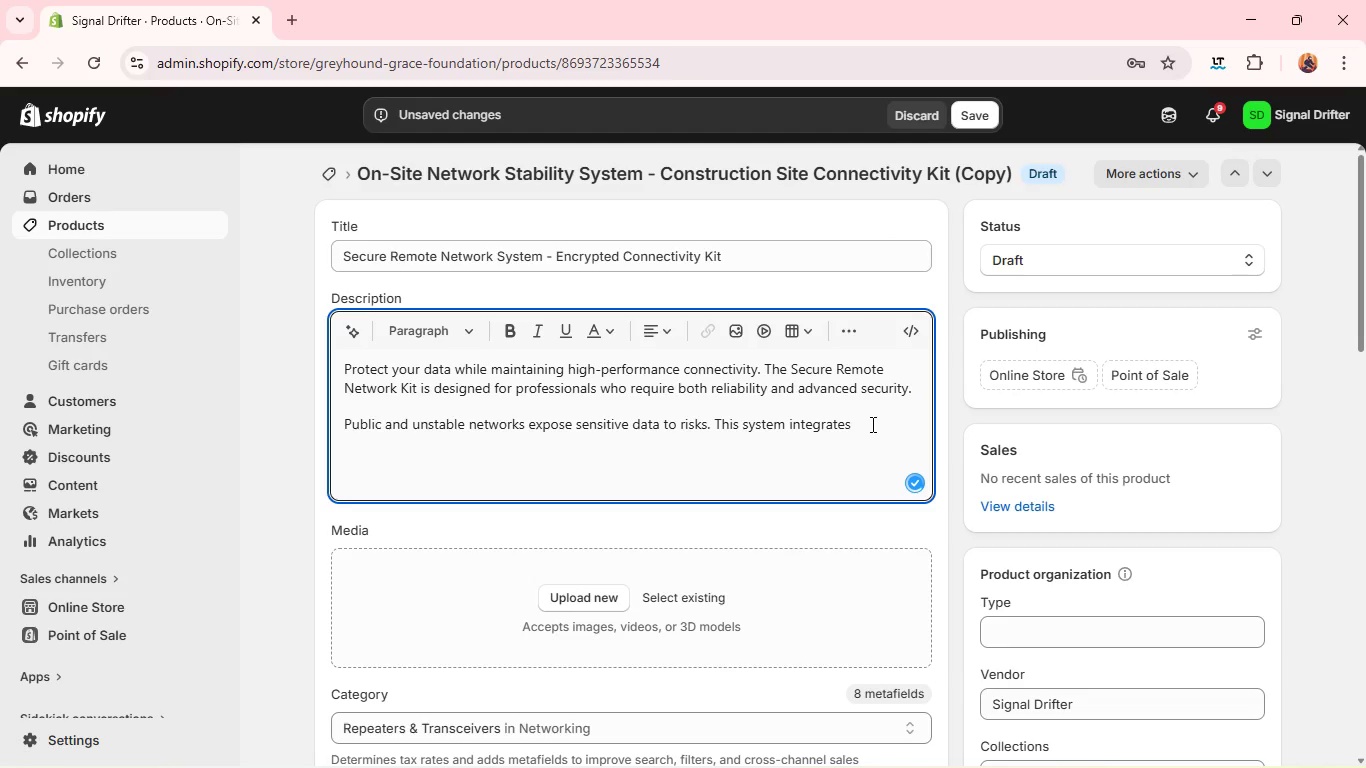 
key(Space)
 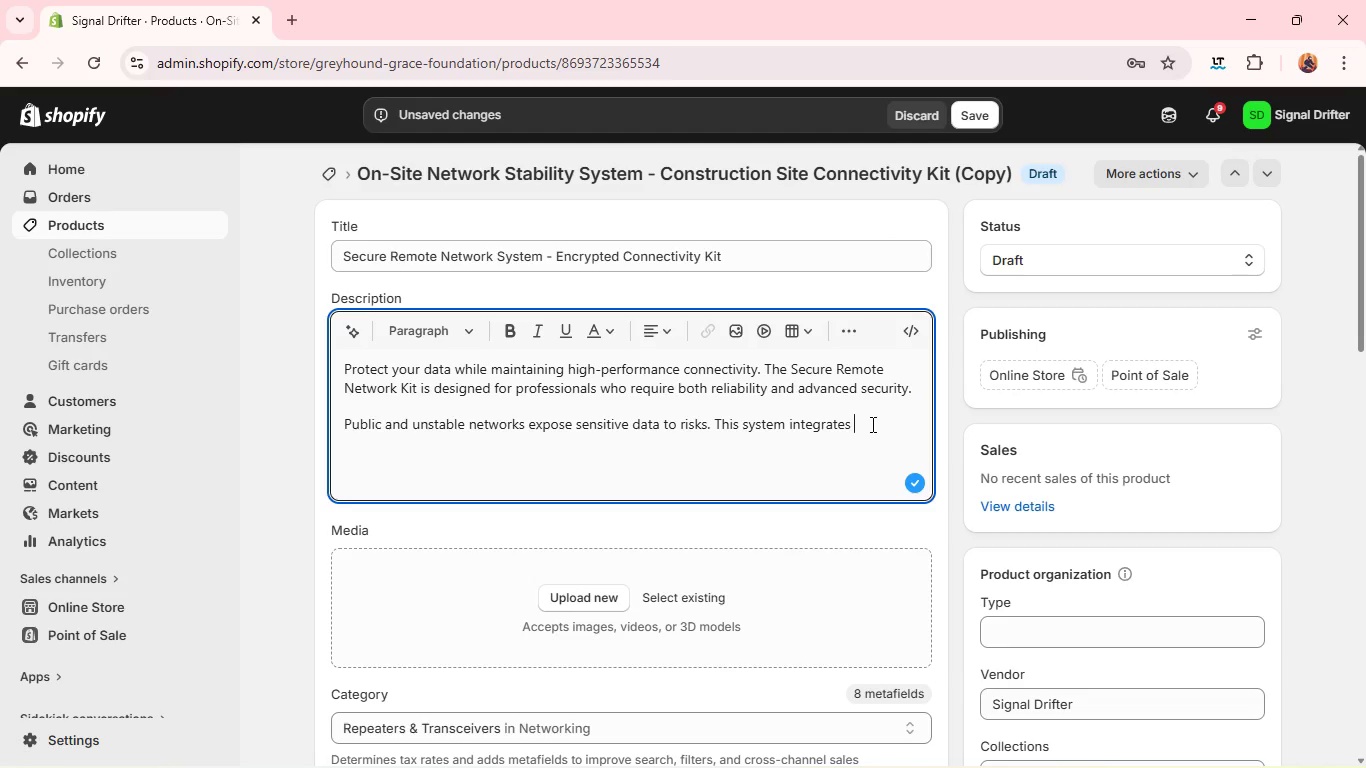 
wait(6.77)
 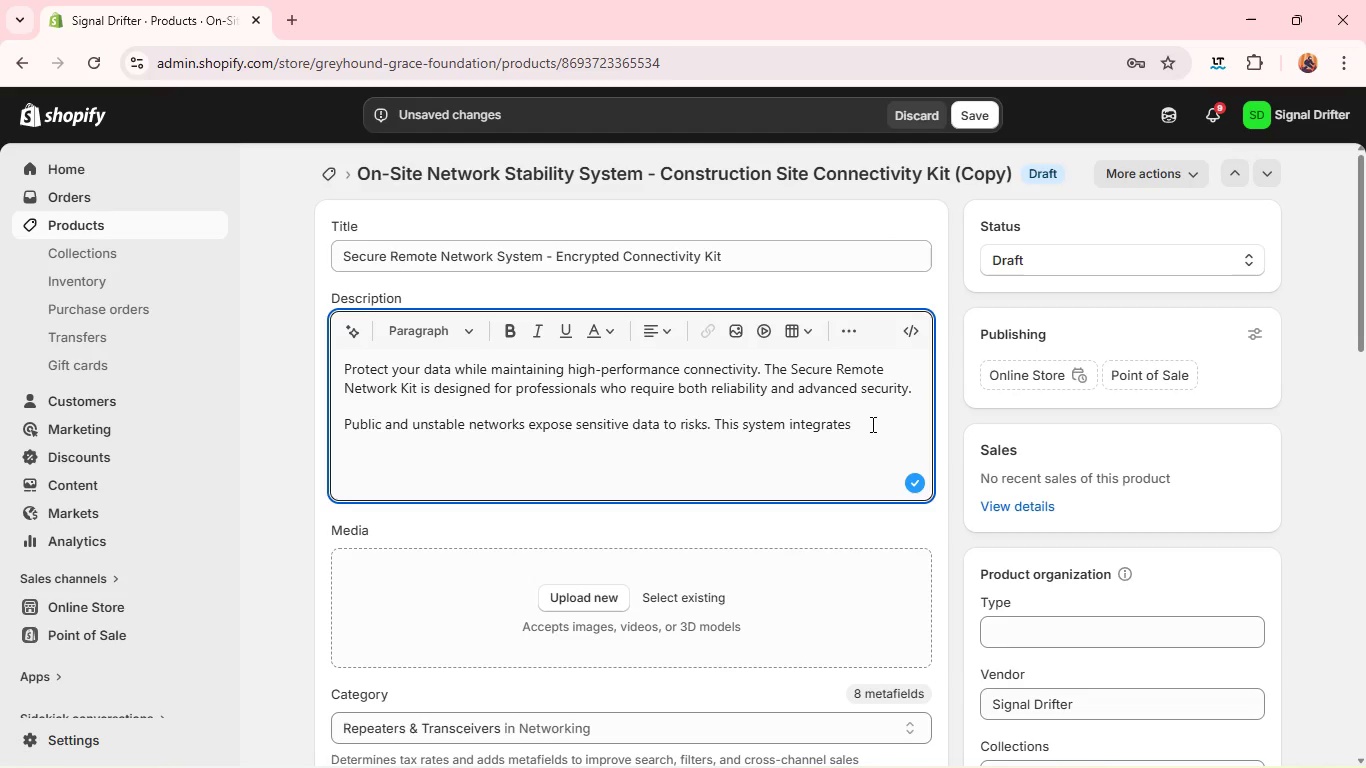 
type(encrypted routing, secure access controls, and optimized performance to safeguard your work)
 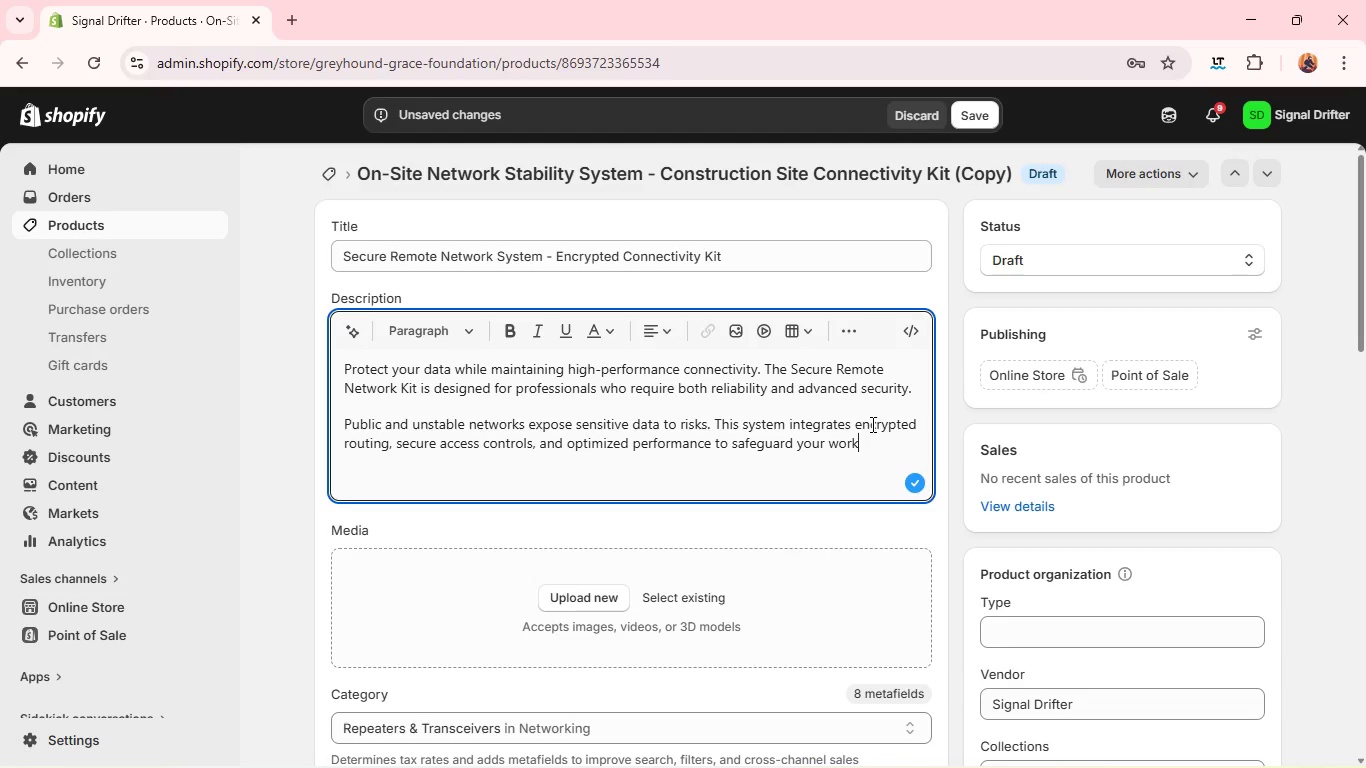 
key(Period)
 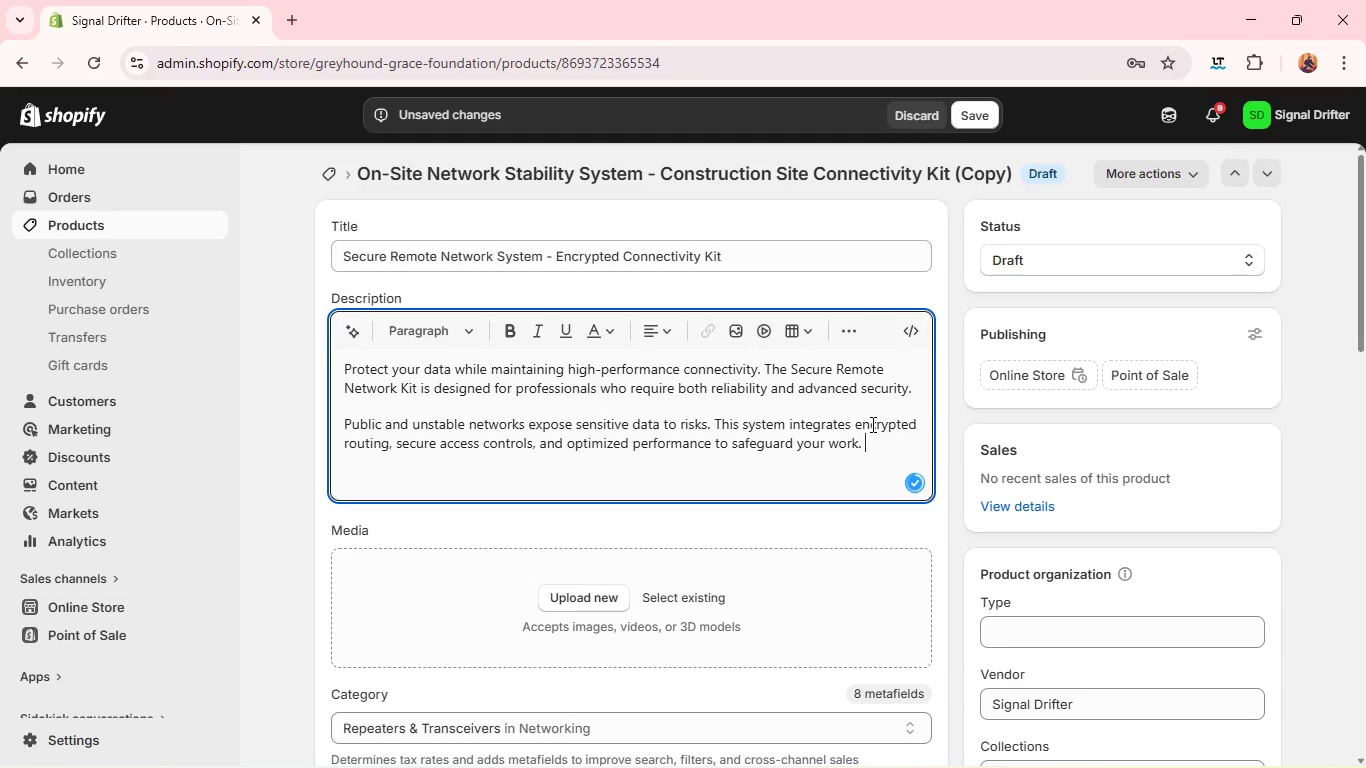 
key(Space)
 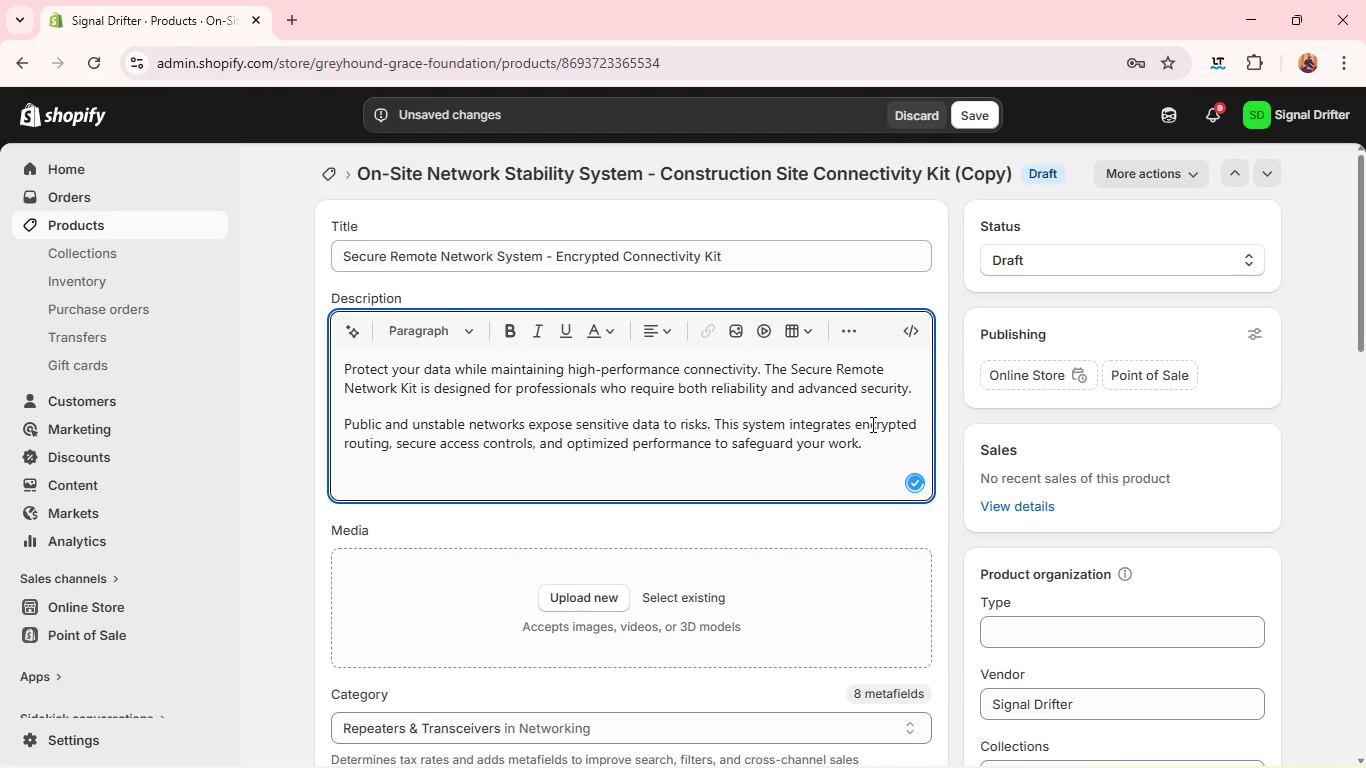 
key(Enter)
 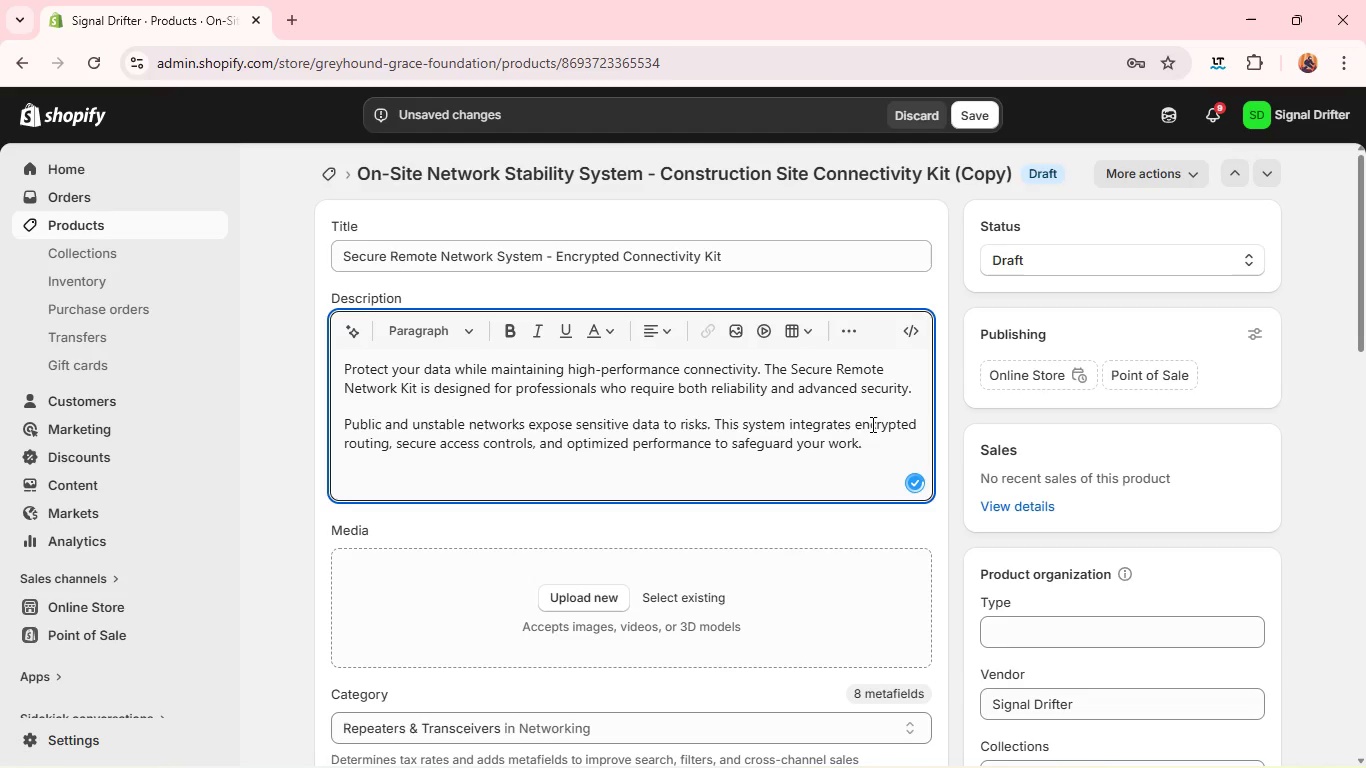 
type(What's Included:)
 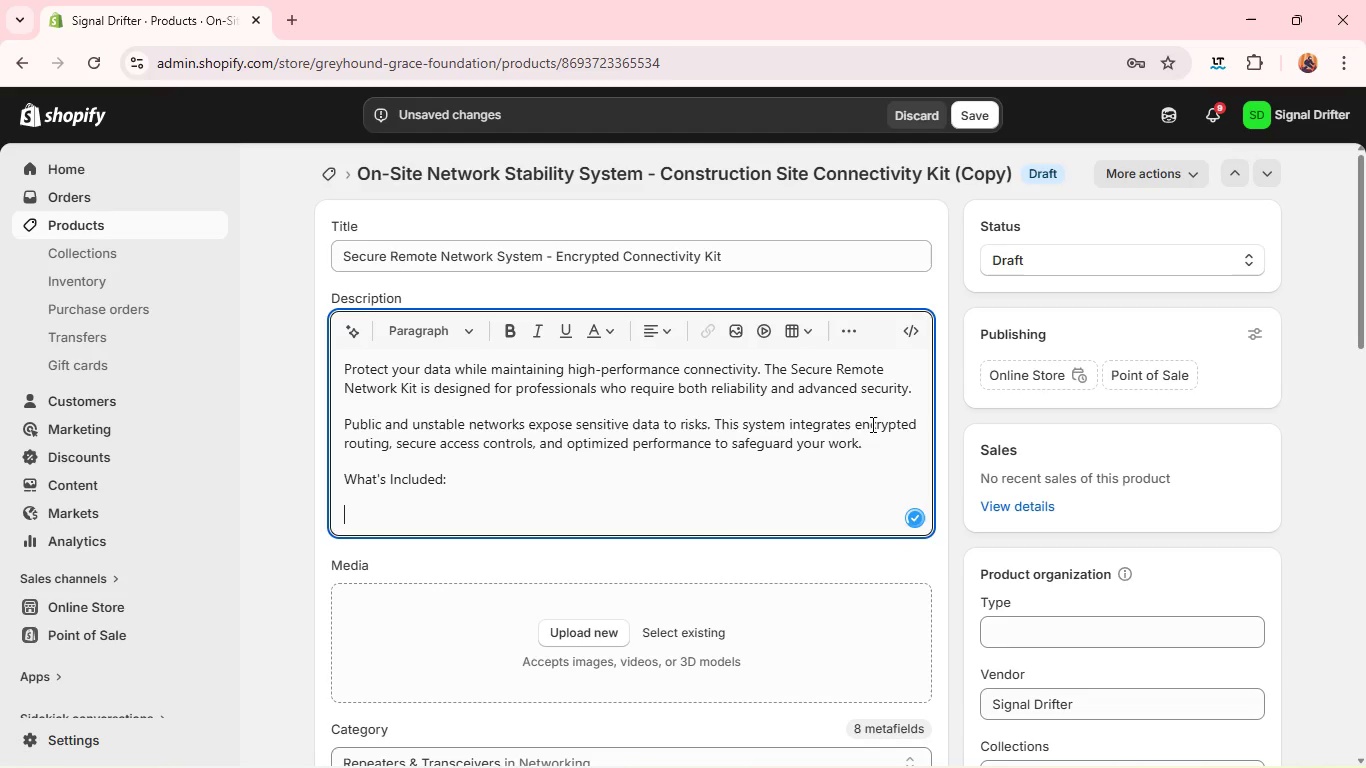 
 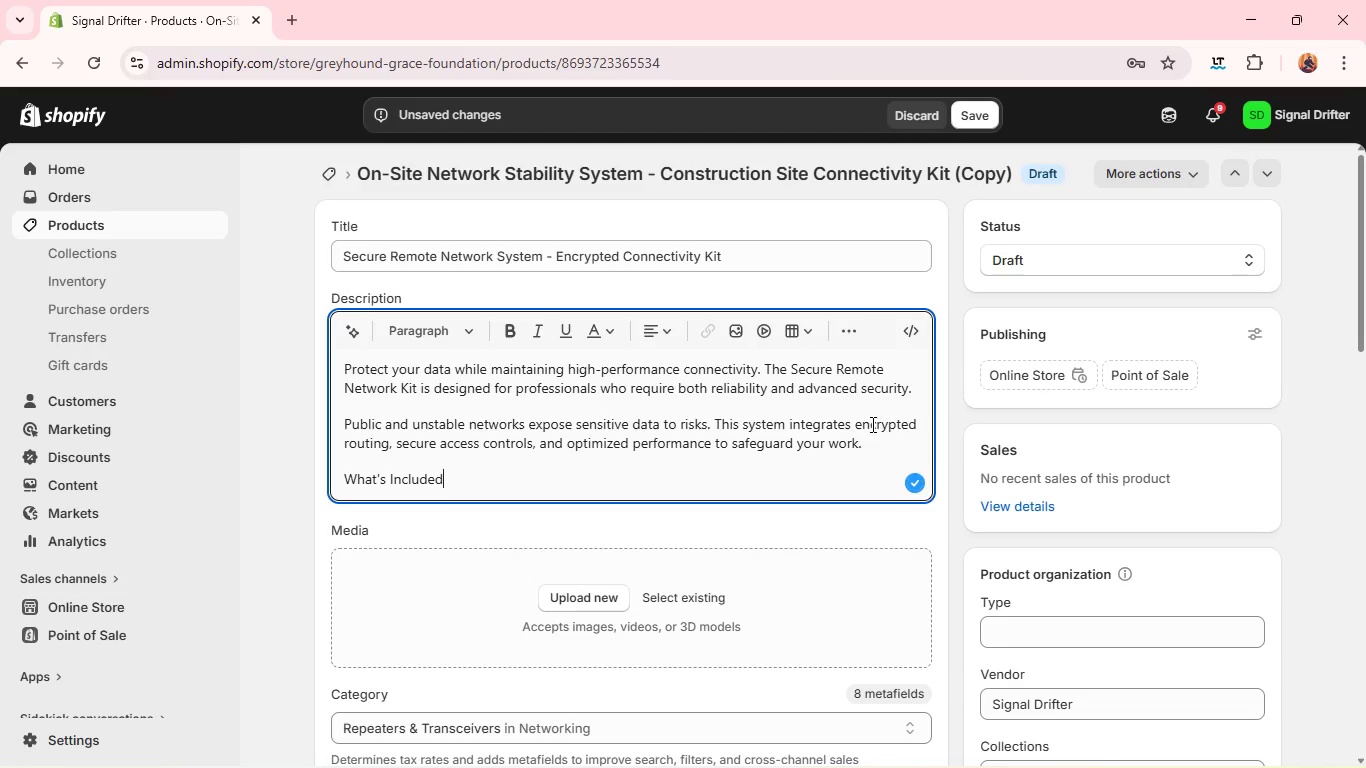 
key(Enter)
 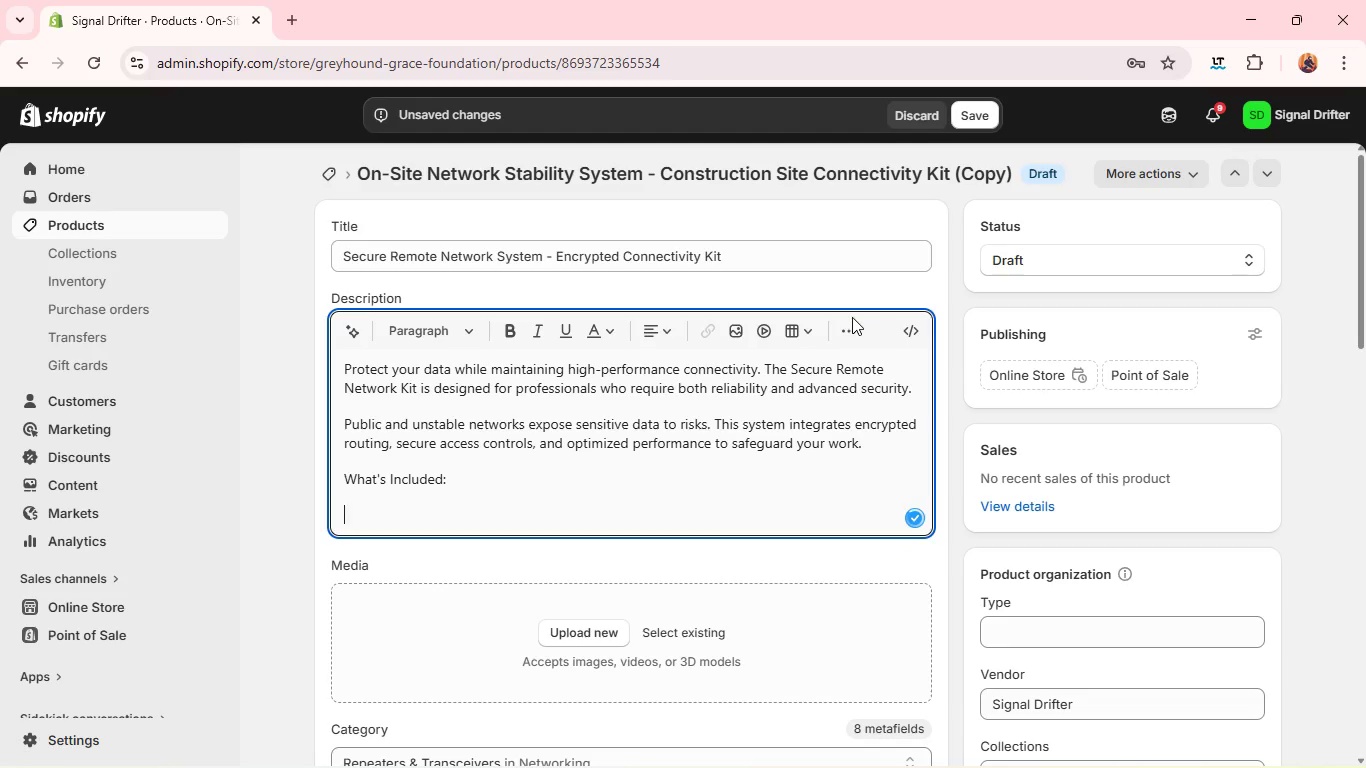 
left_click([852, 317])
 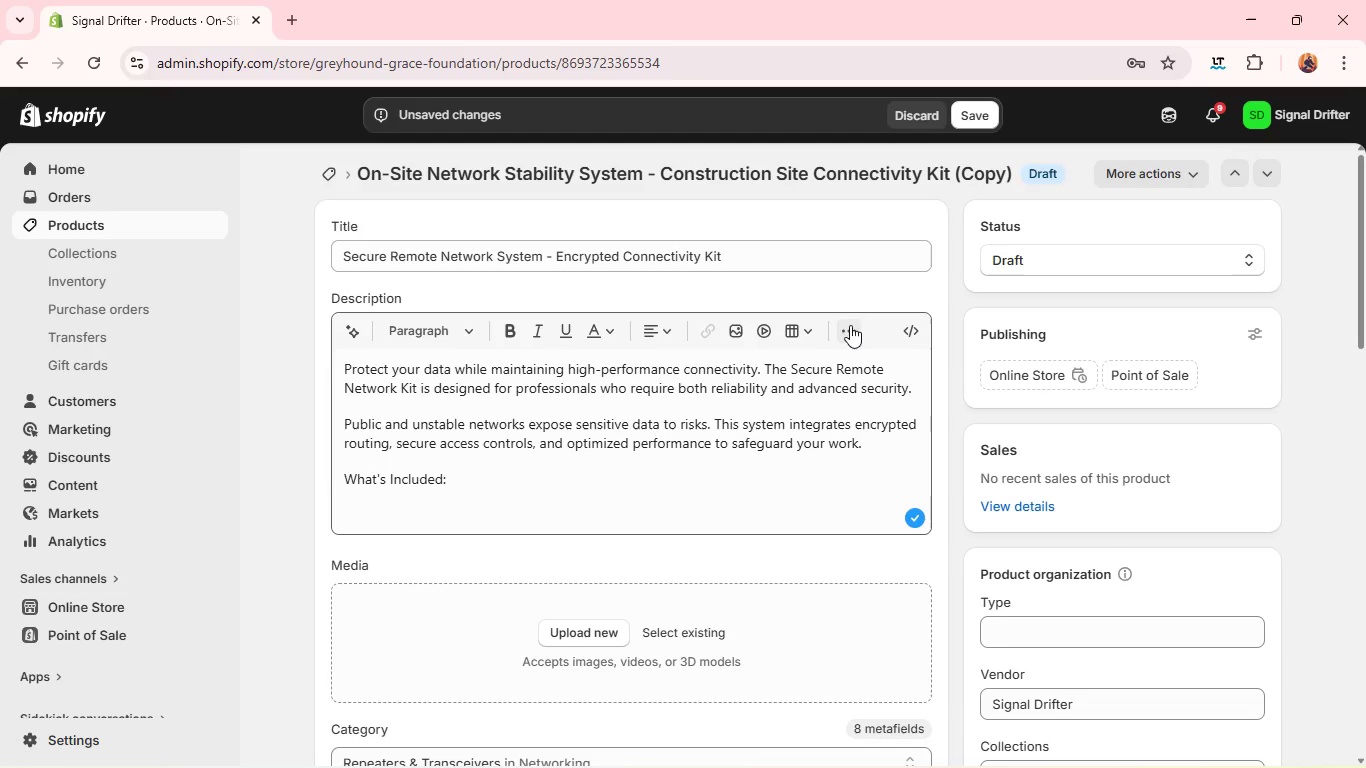 
left_click([850, 325])
 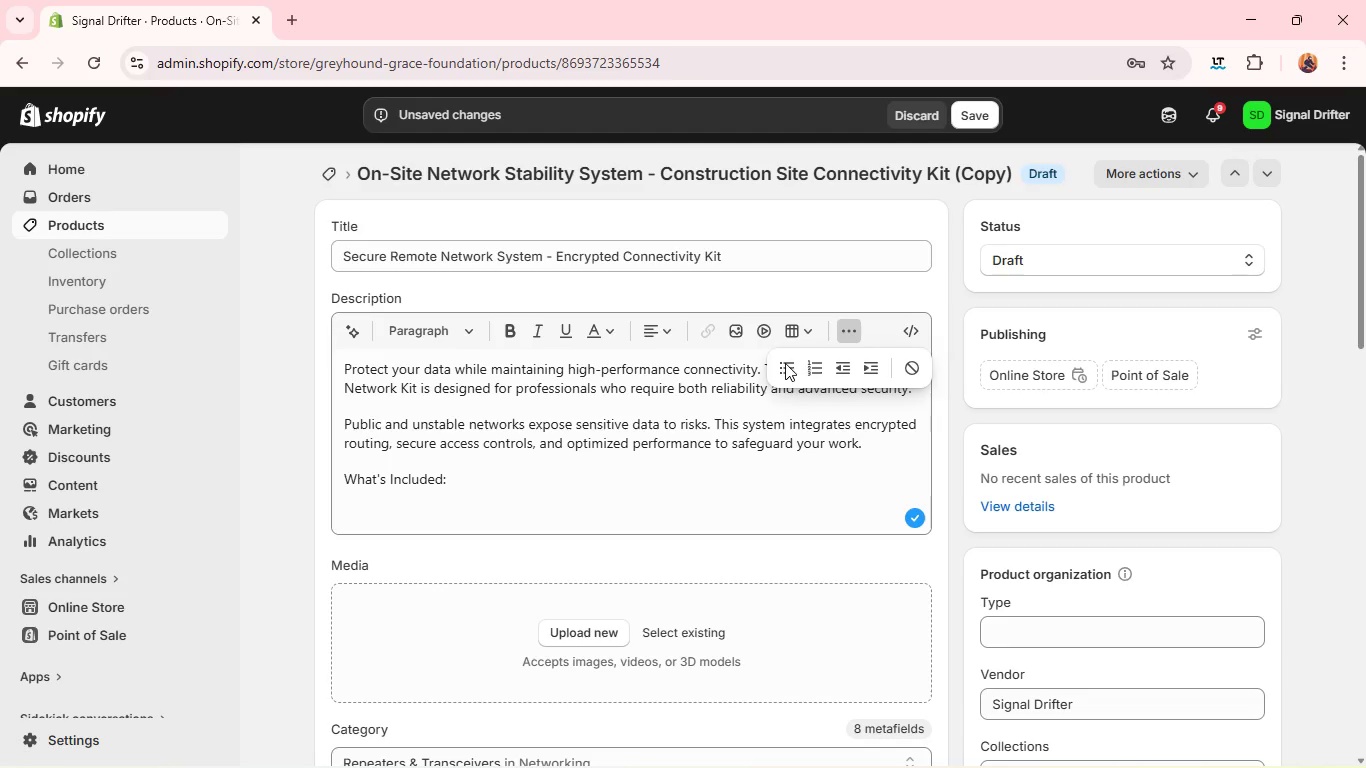 
left_click([785, 363])
 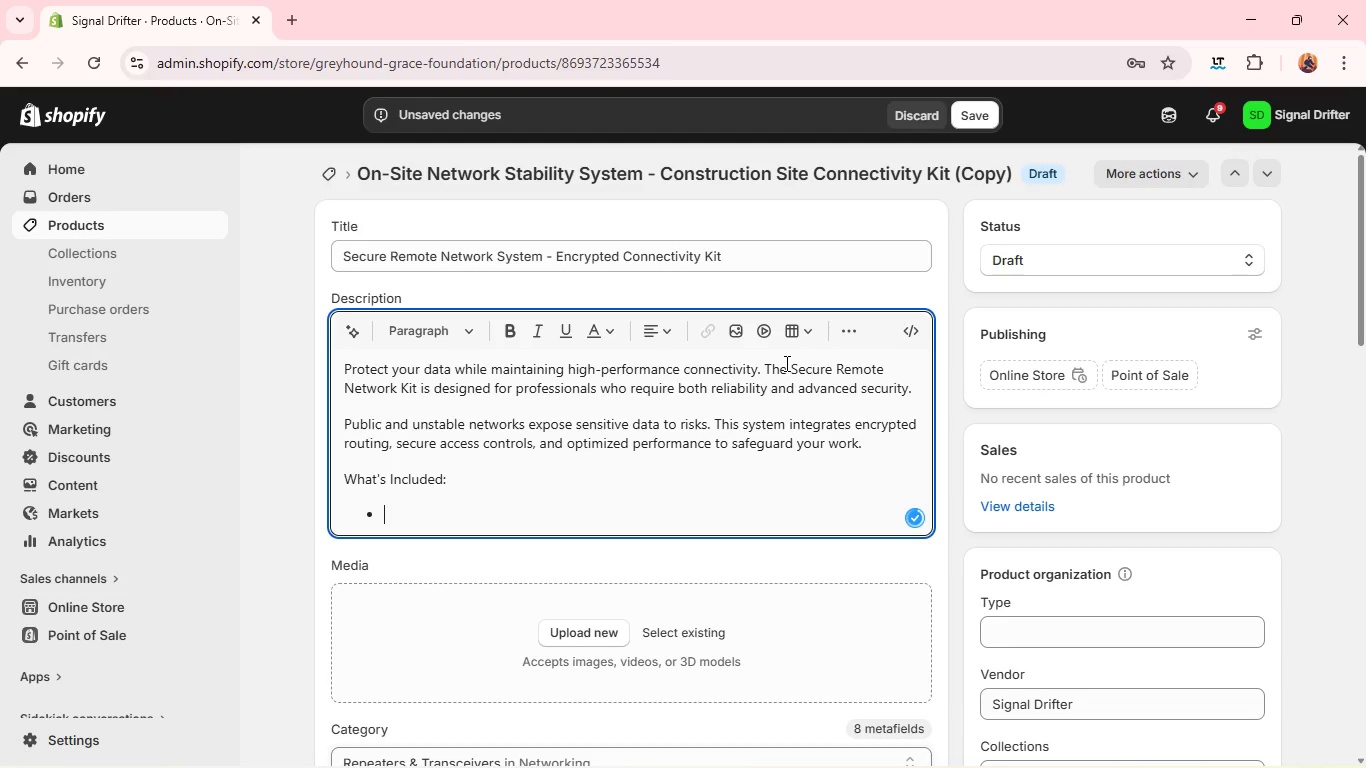 
type(Secure vpN )
key(Backspace)
type(-enable router)
 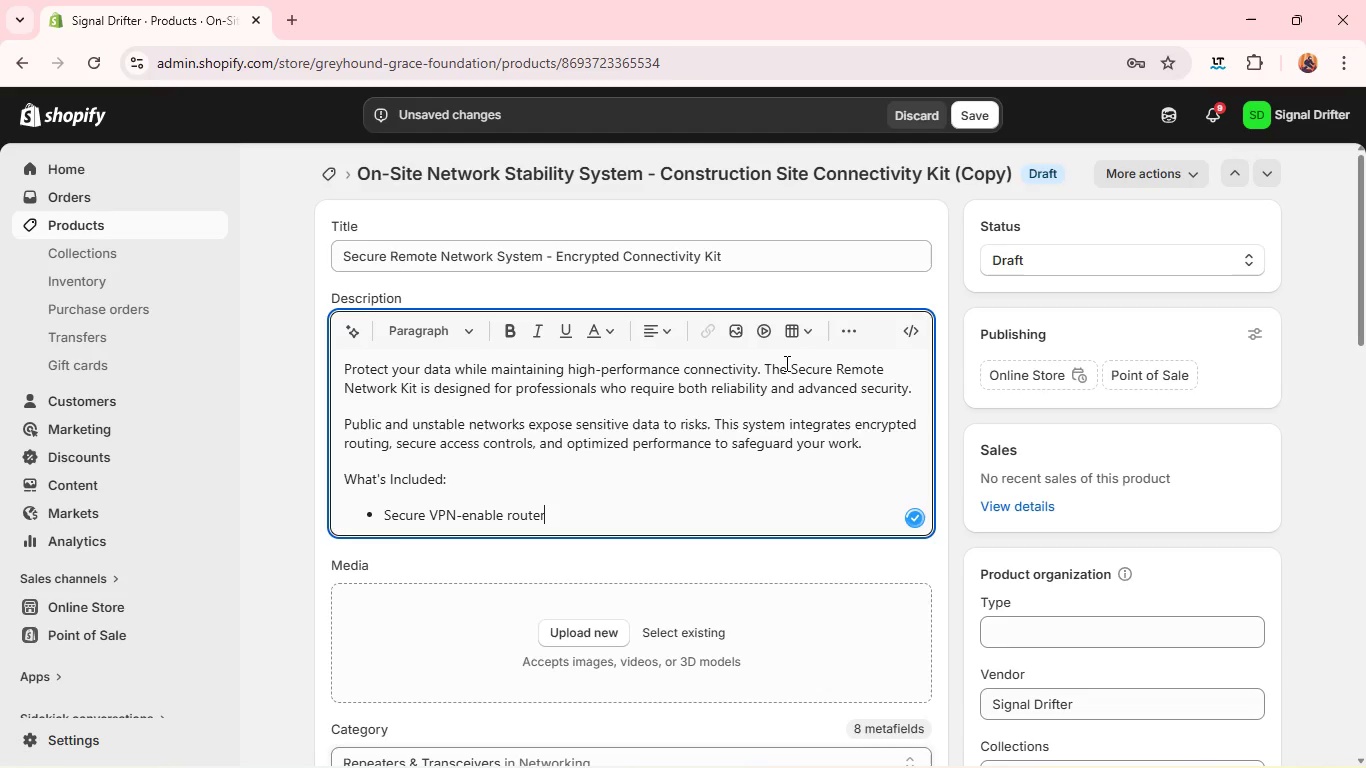 
key(Enter)
 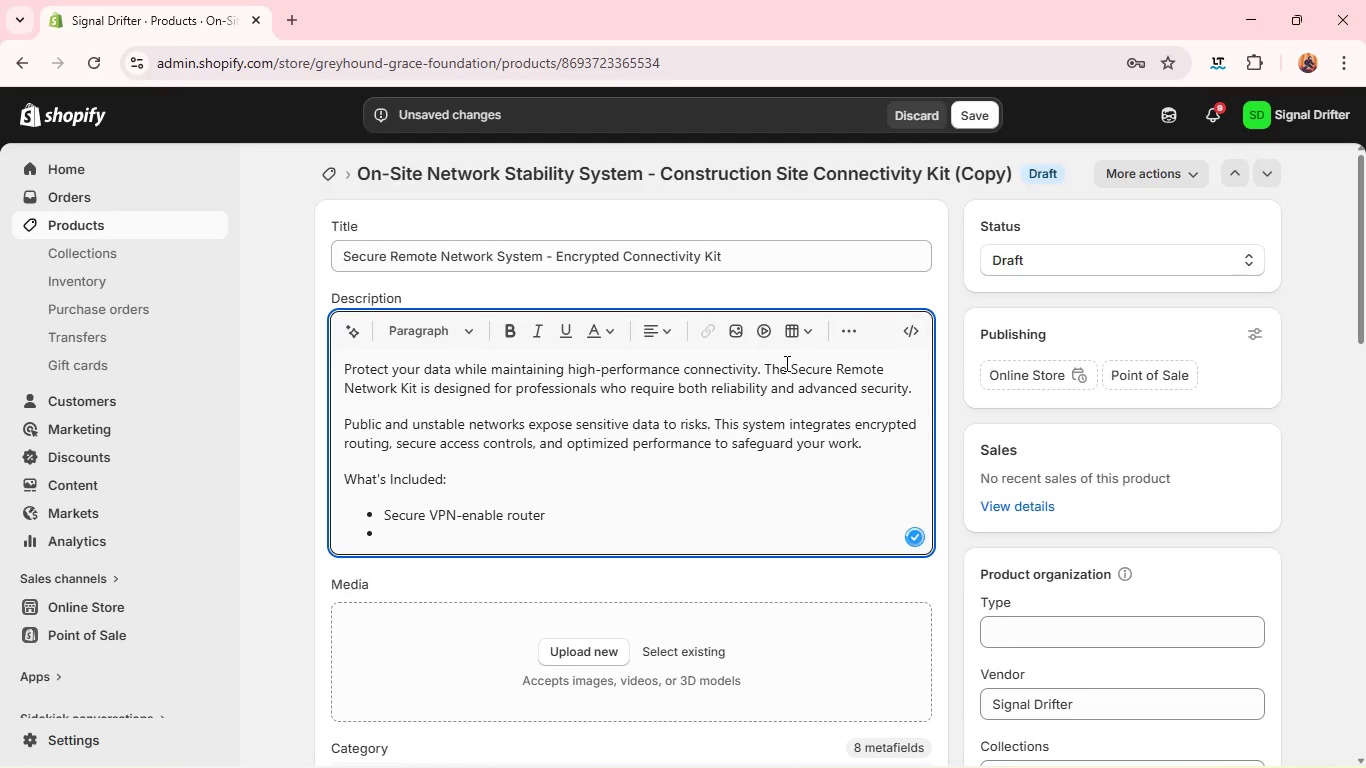 
hold_key(key=ShiftLeft, duration=0.53)
 